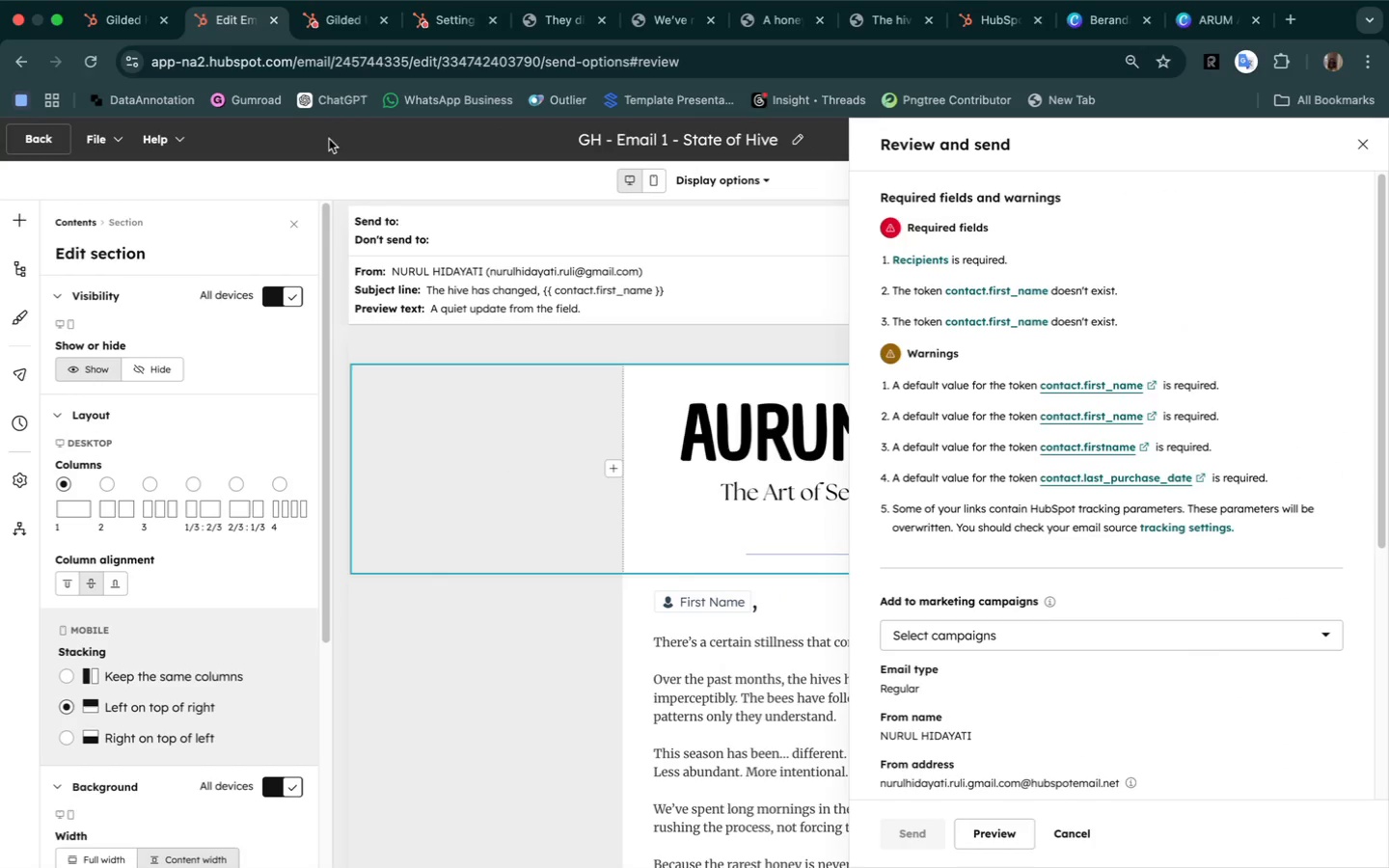 
left_click([17, 59])
 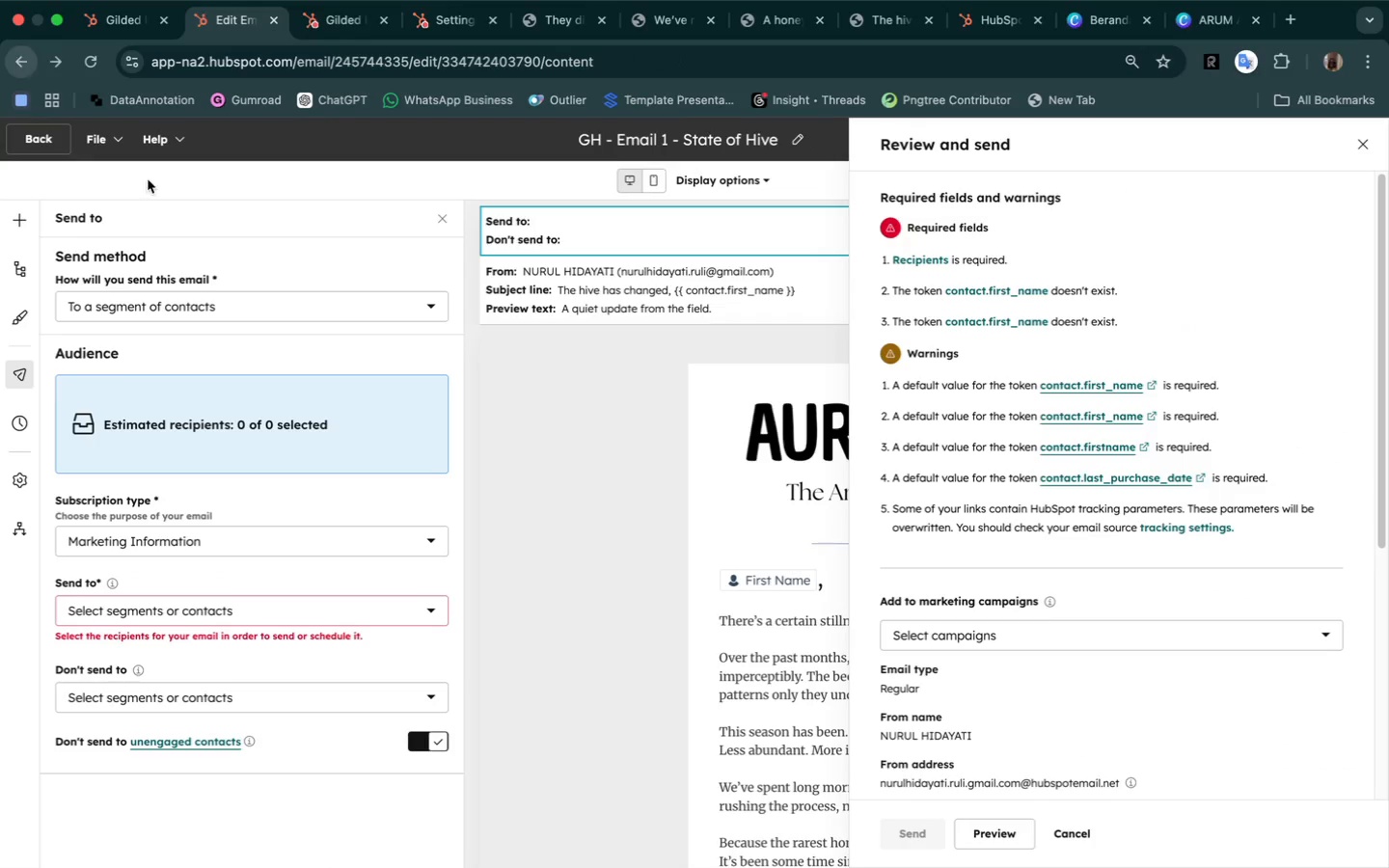 
wait(5.47)
 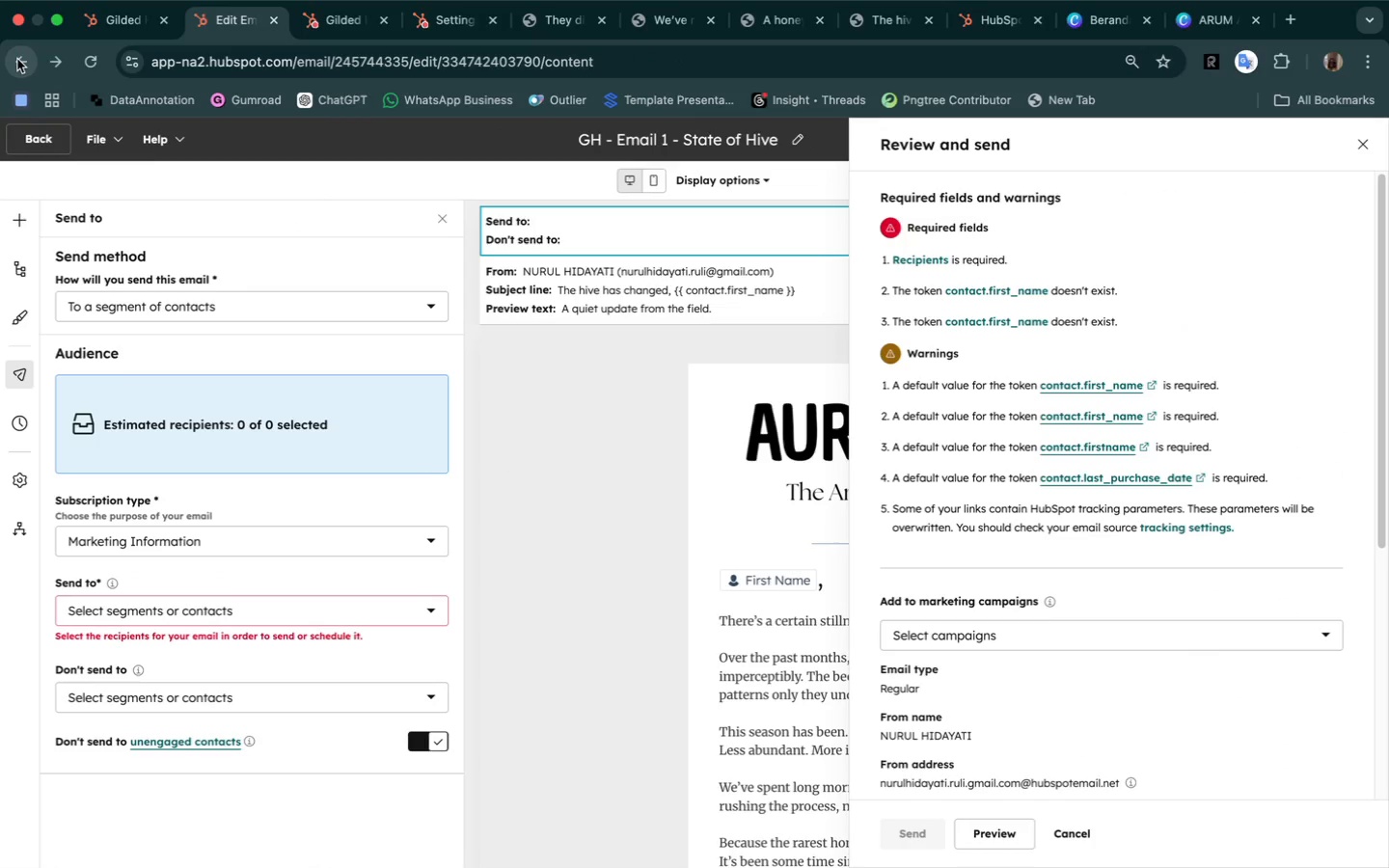 
left_click([286, 531])
 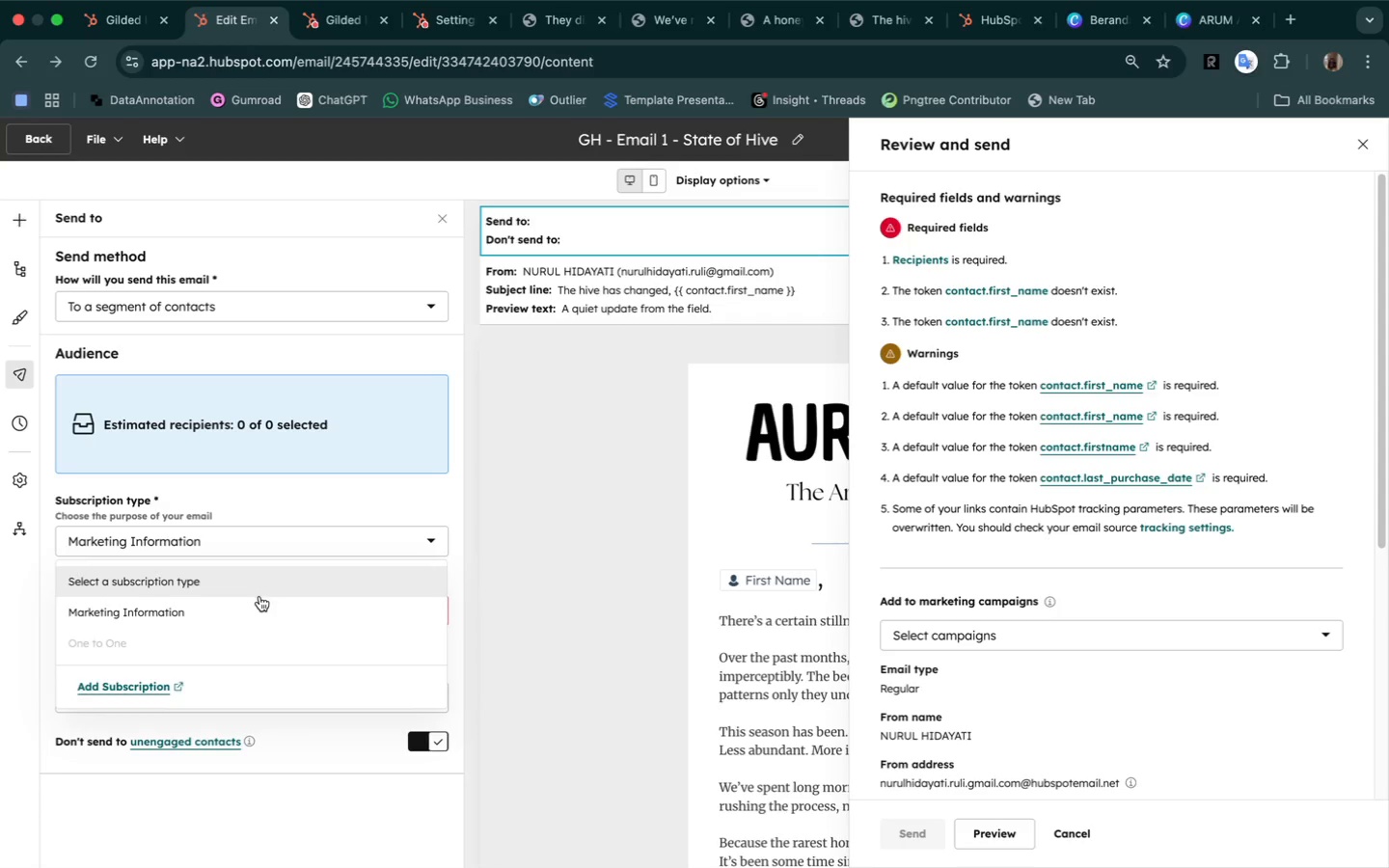 
left_click([261, 607])
 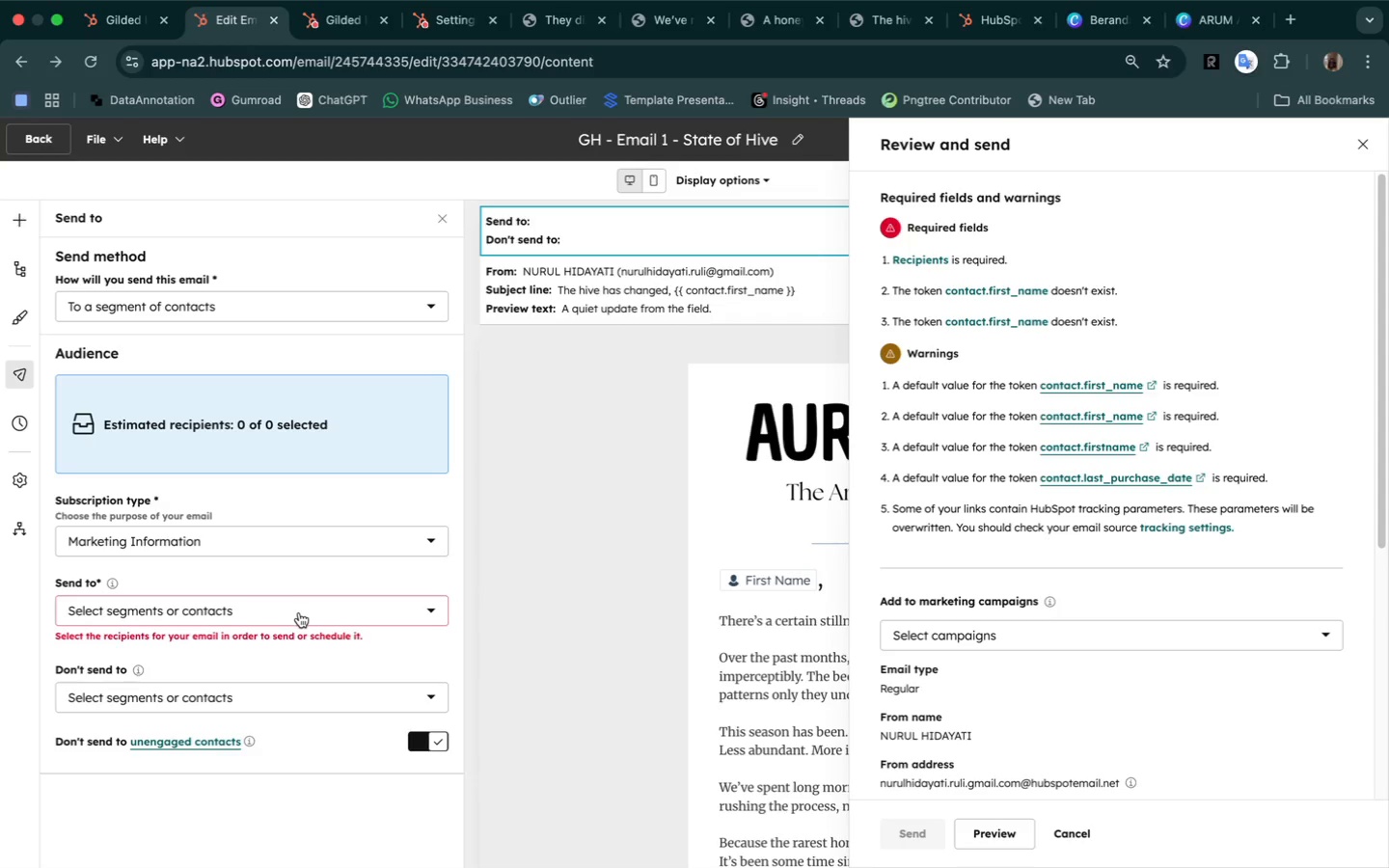 
left_click([299, 612])
 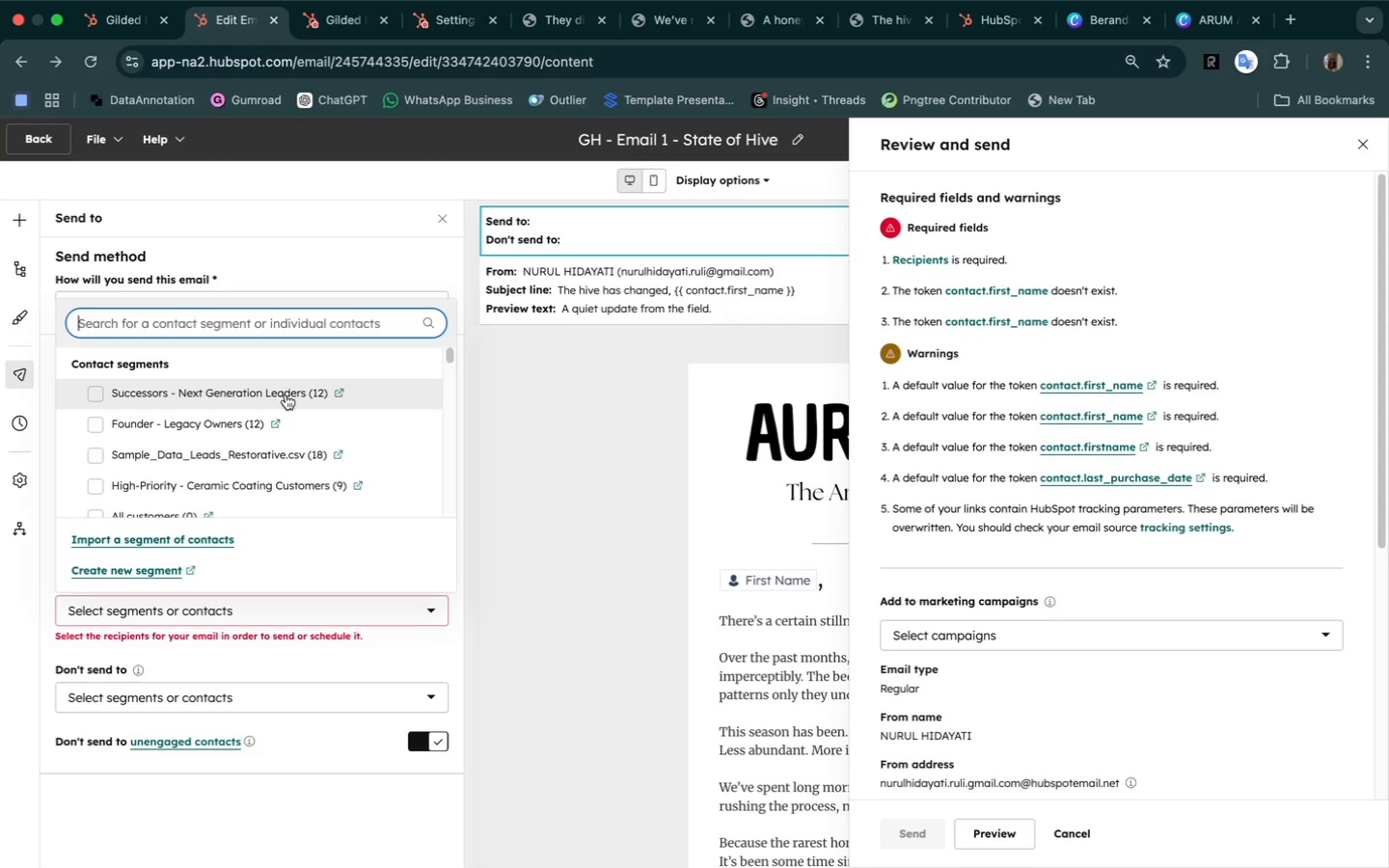 
scroll: coordinate [308, 482], scroll_direction: down, amount: 8.0
 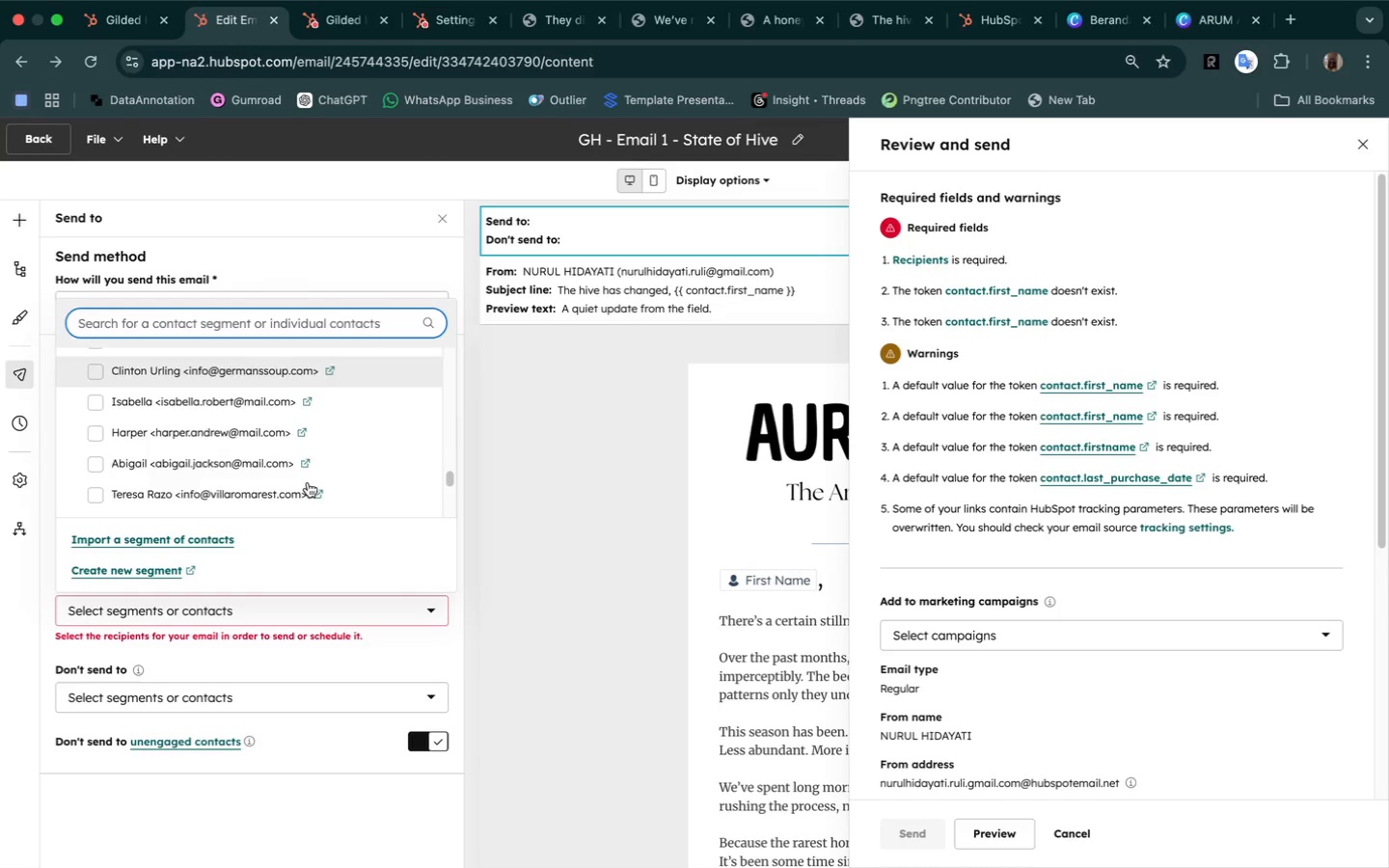 
scroll: coordinate [308, 482], scroll_direction: up, amount: 193.0
 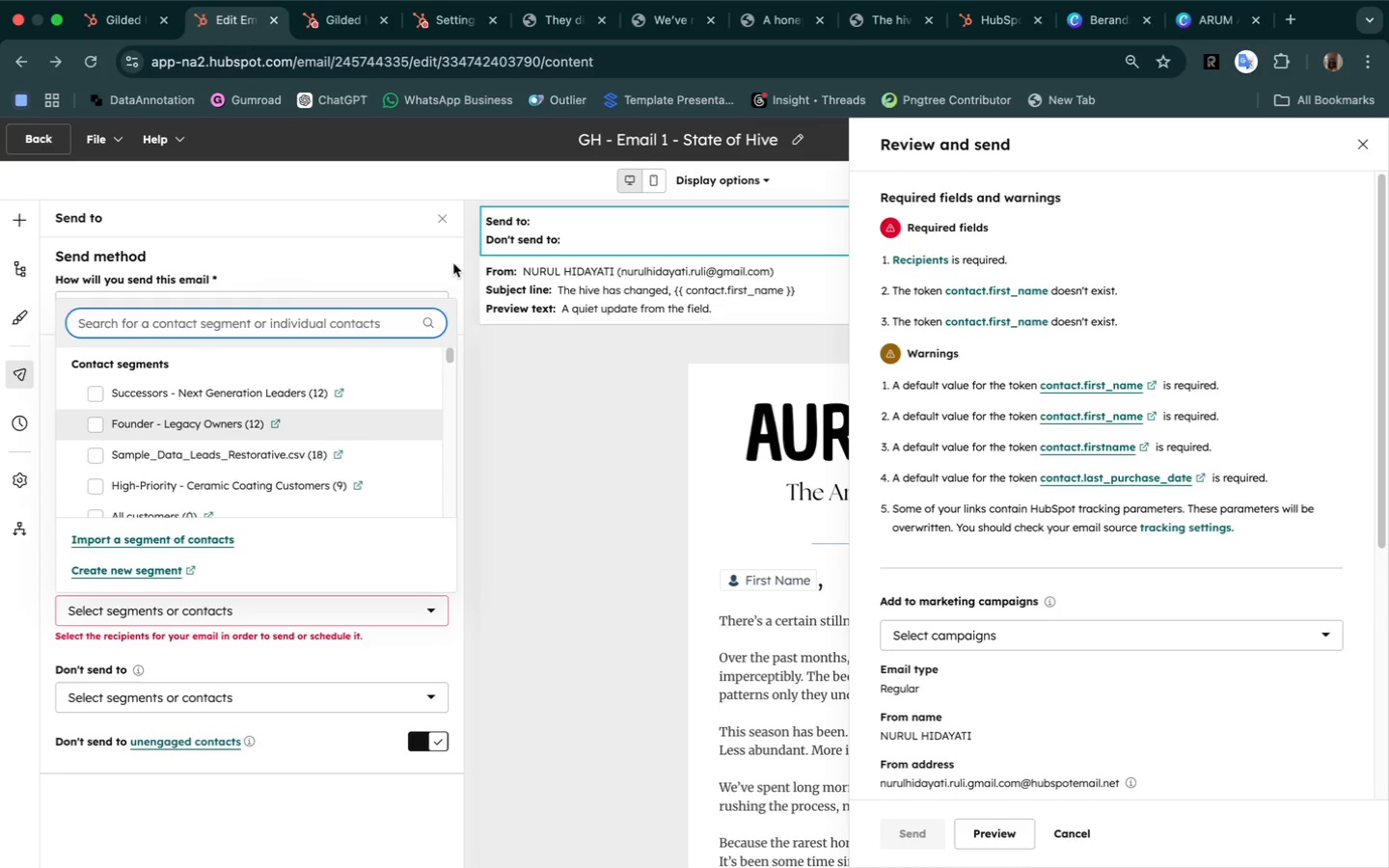 
left_click([454, 265])
 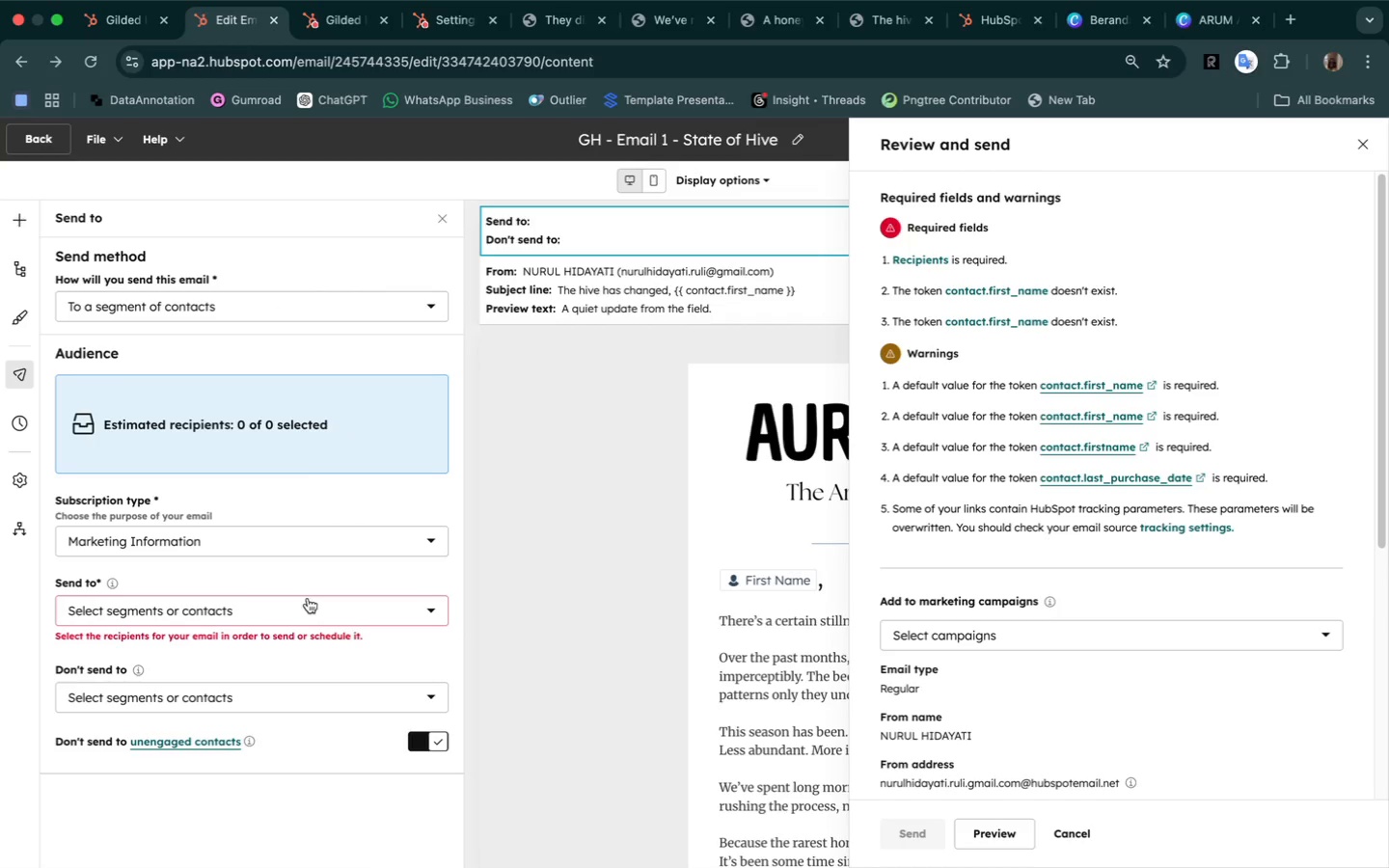 
left_click([427, 543])
 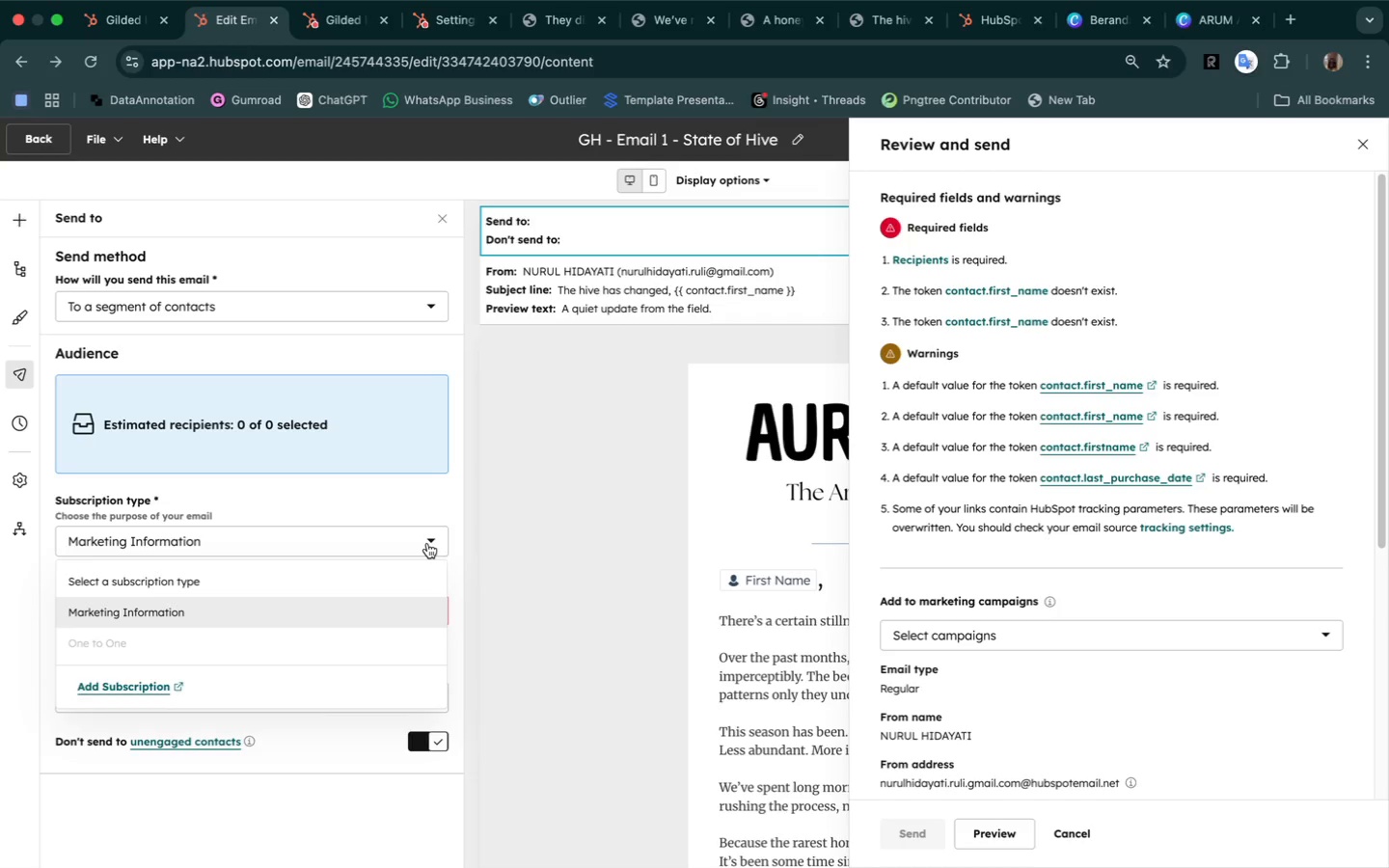 
scroll: coordinate [427, 543], scroll_direction: down, amount: 13.0
 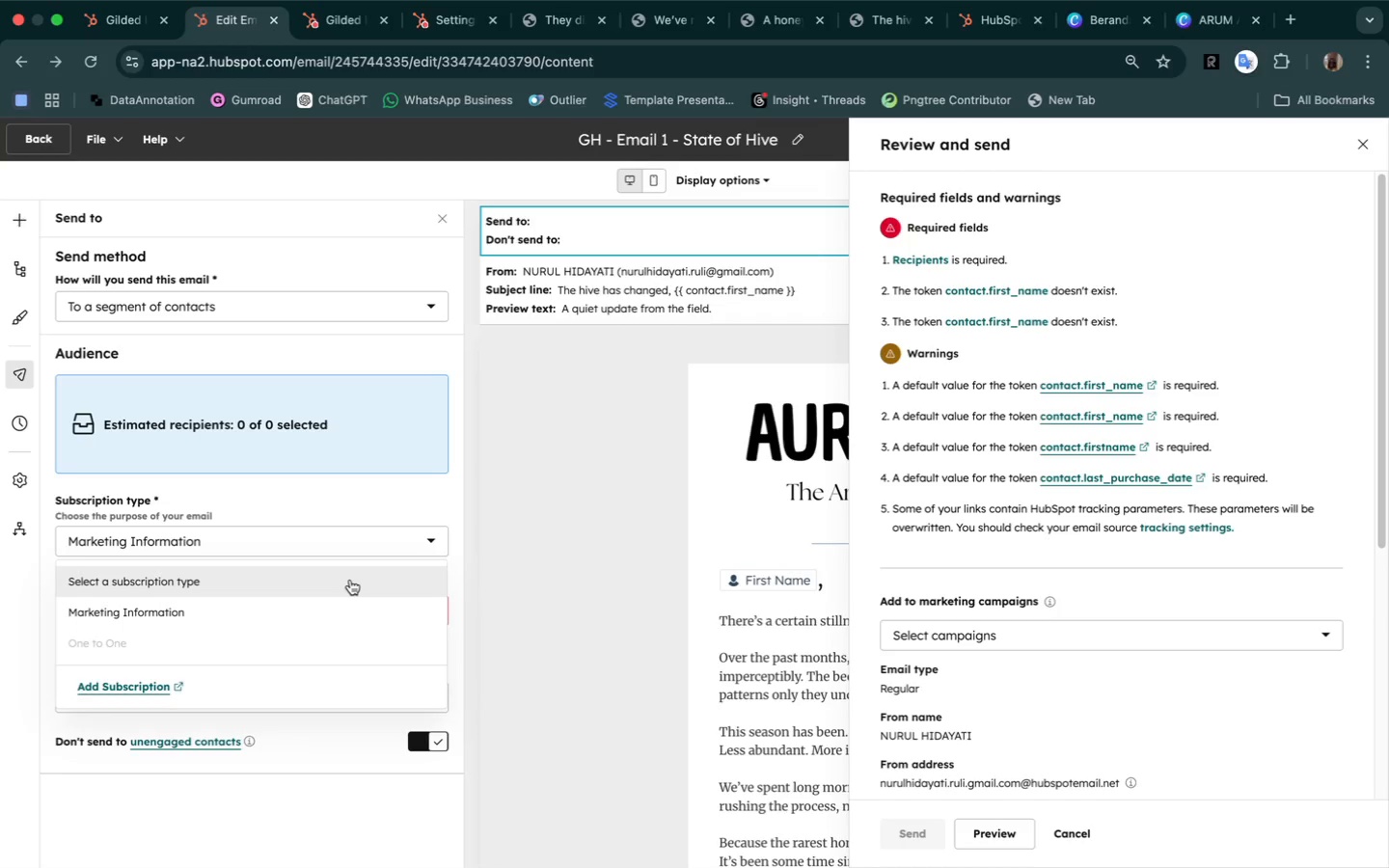 
left_click([350, 580])
 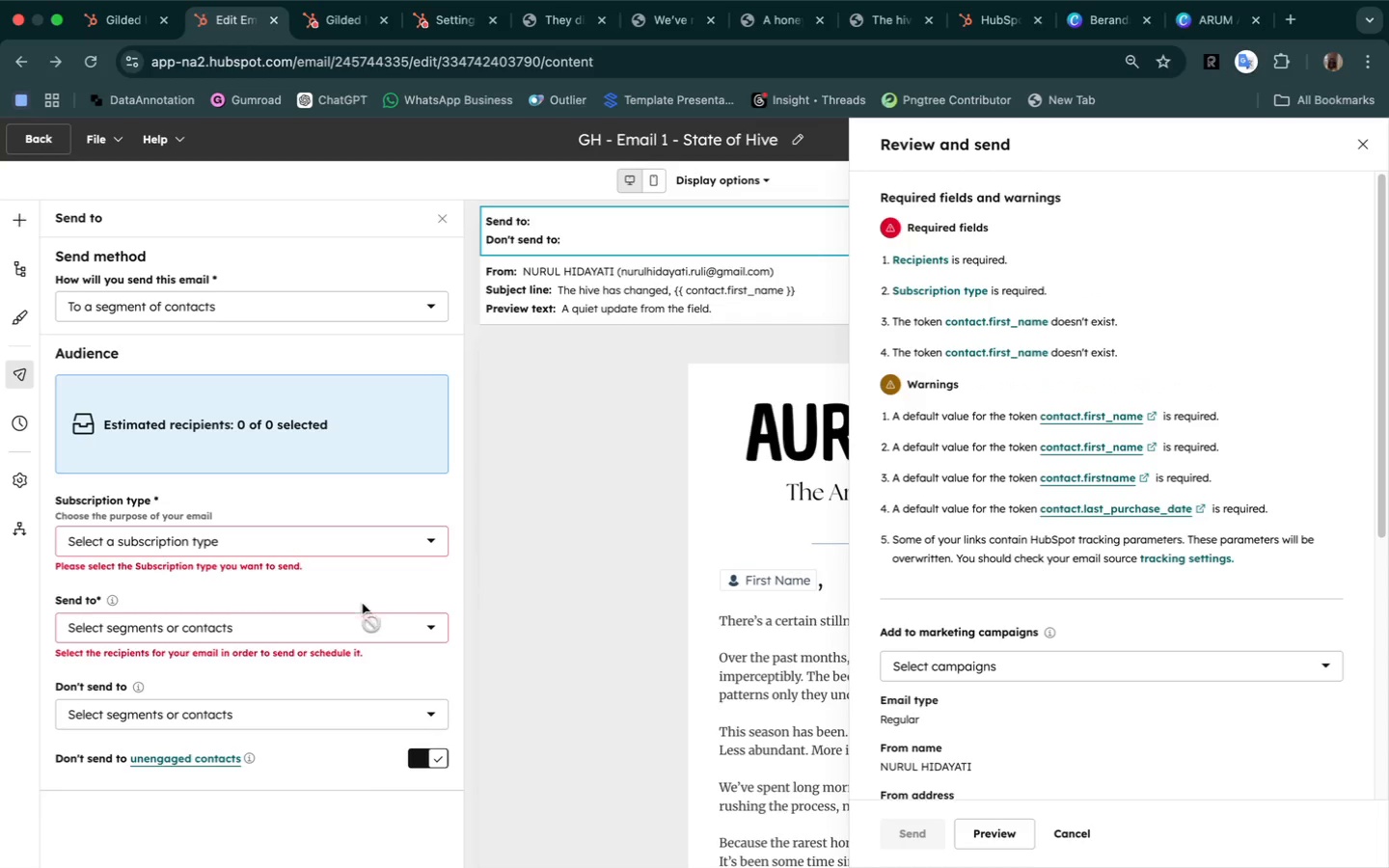 
left_click([389, 623])
 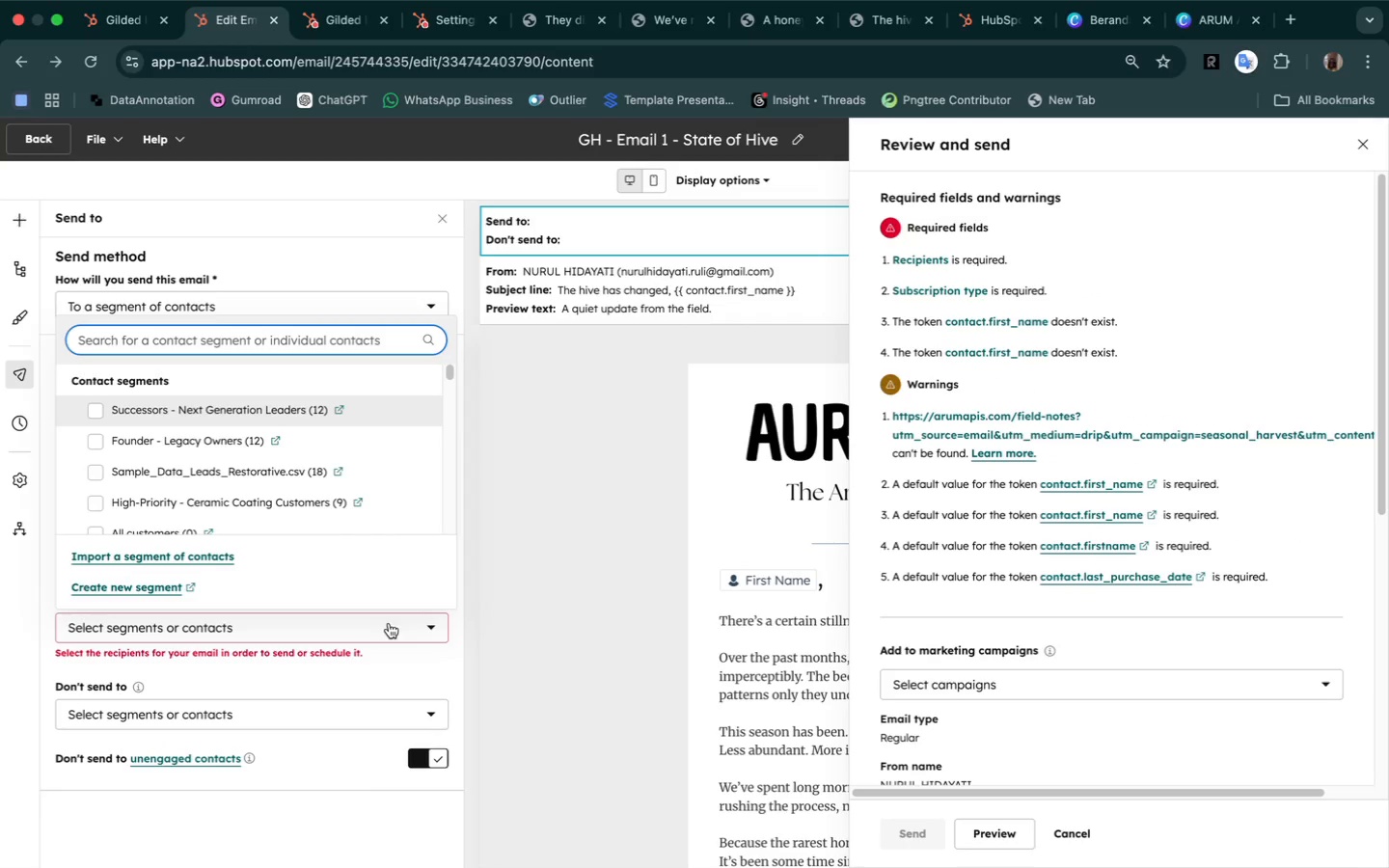 
scroll: coordinate [316, 508], scroll_direction: up, amount: 235.0
 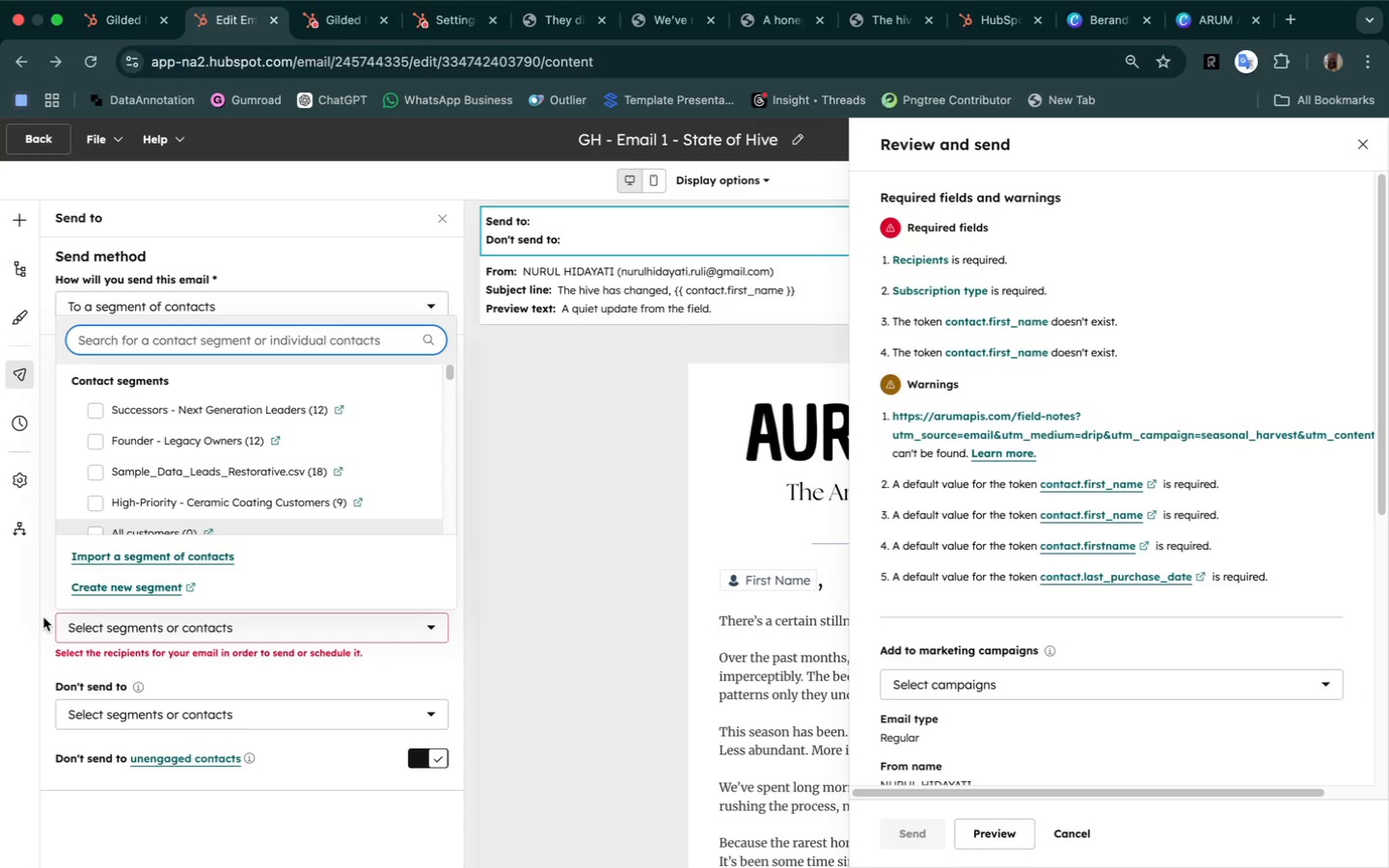 
left_click([43, 618])
 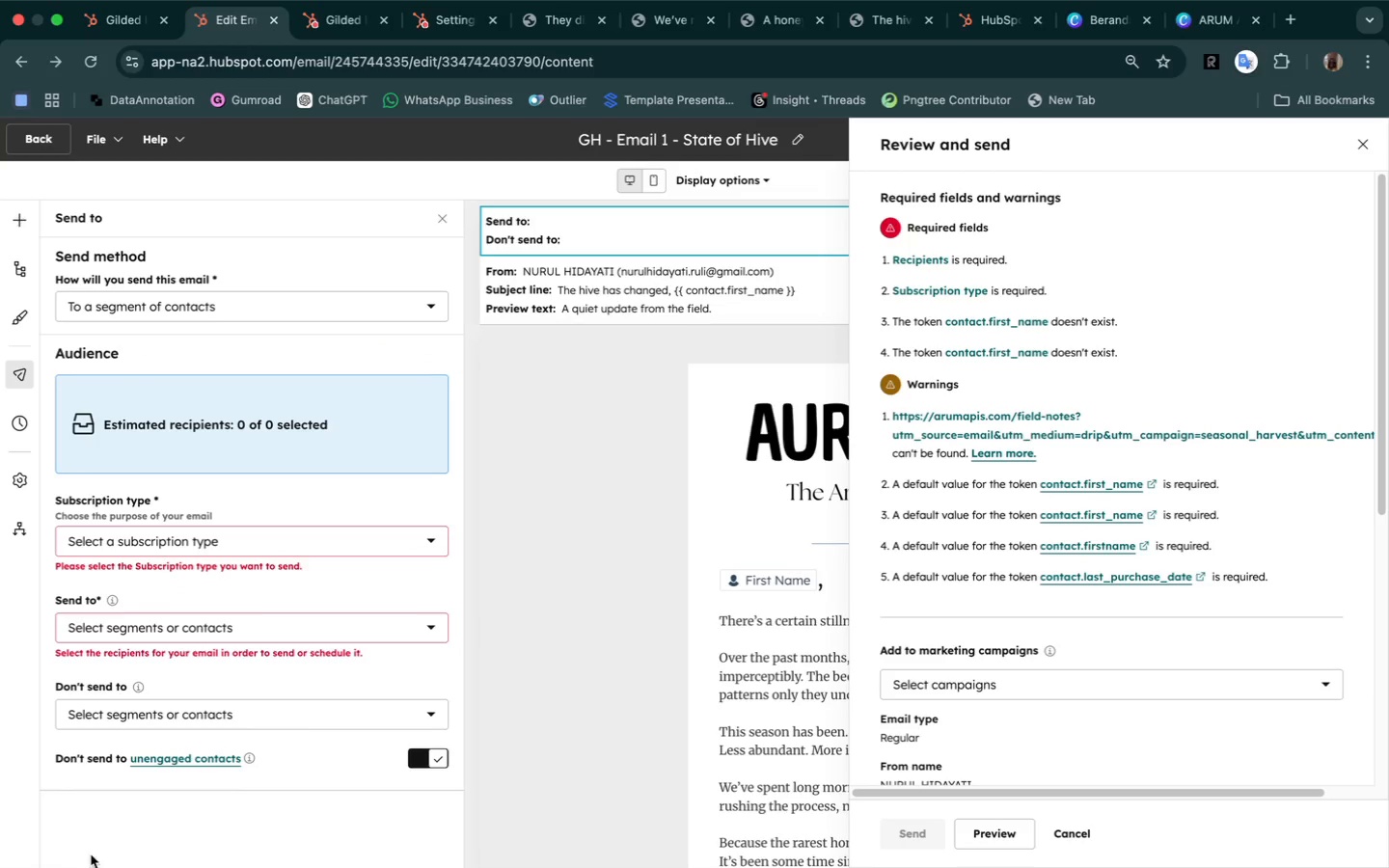 
left_click([111, 848])
 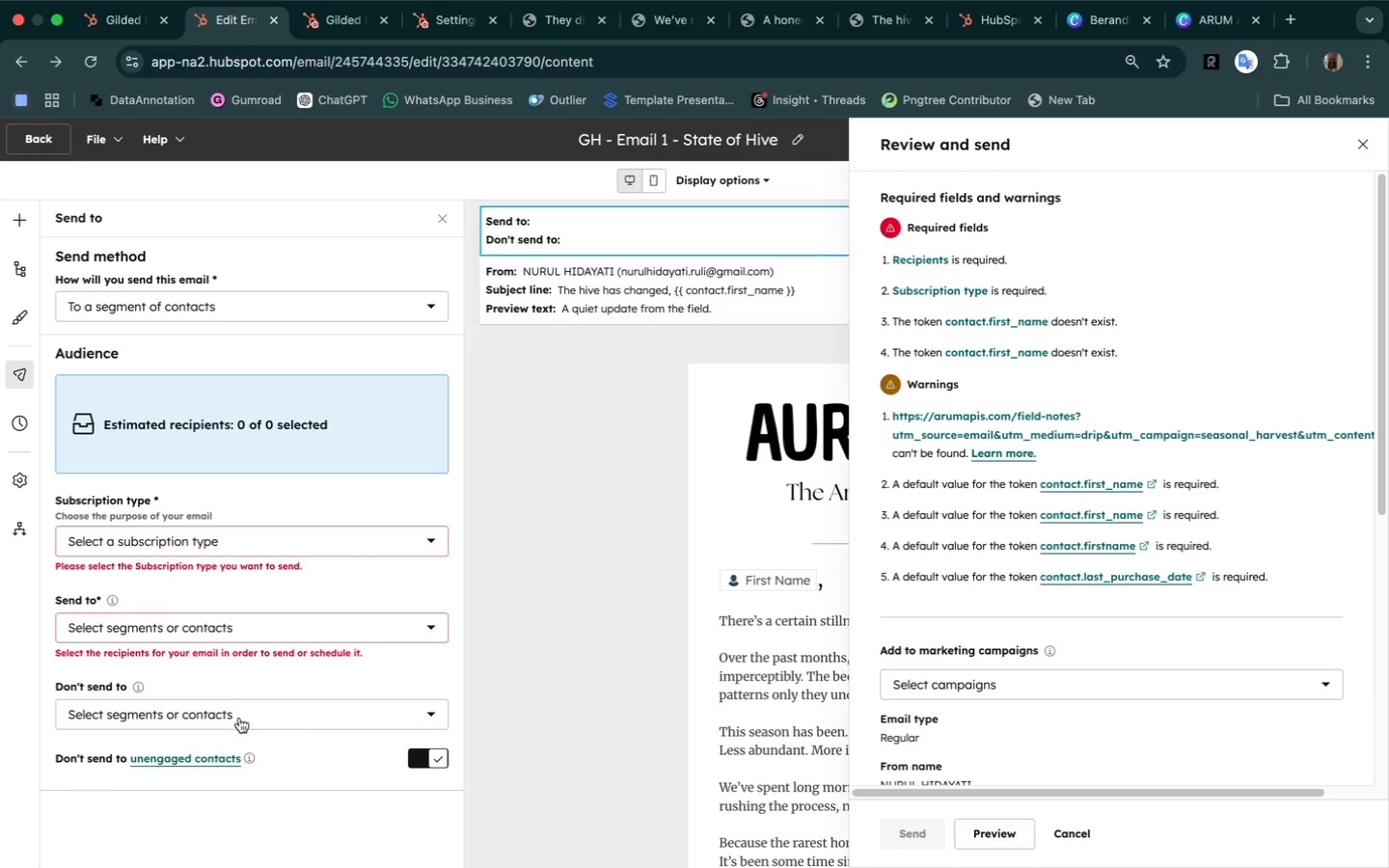 
left_click([239, 717])
 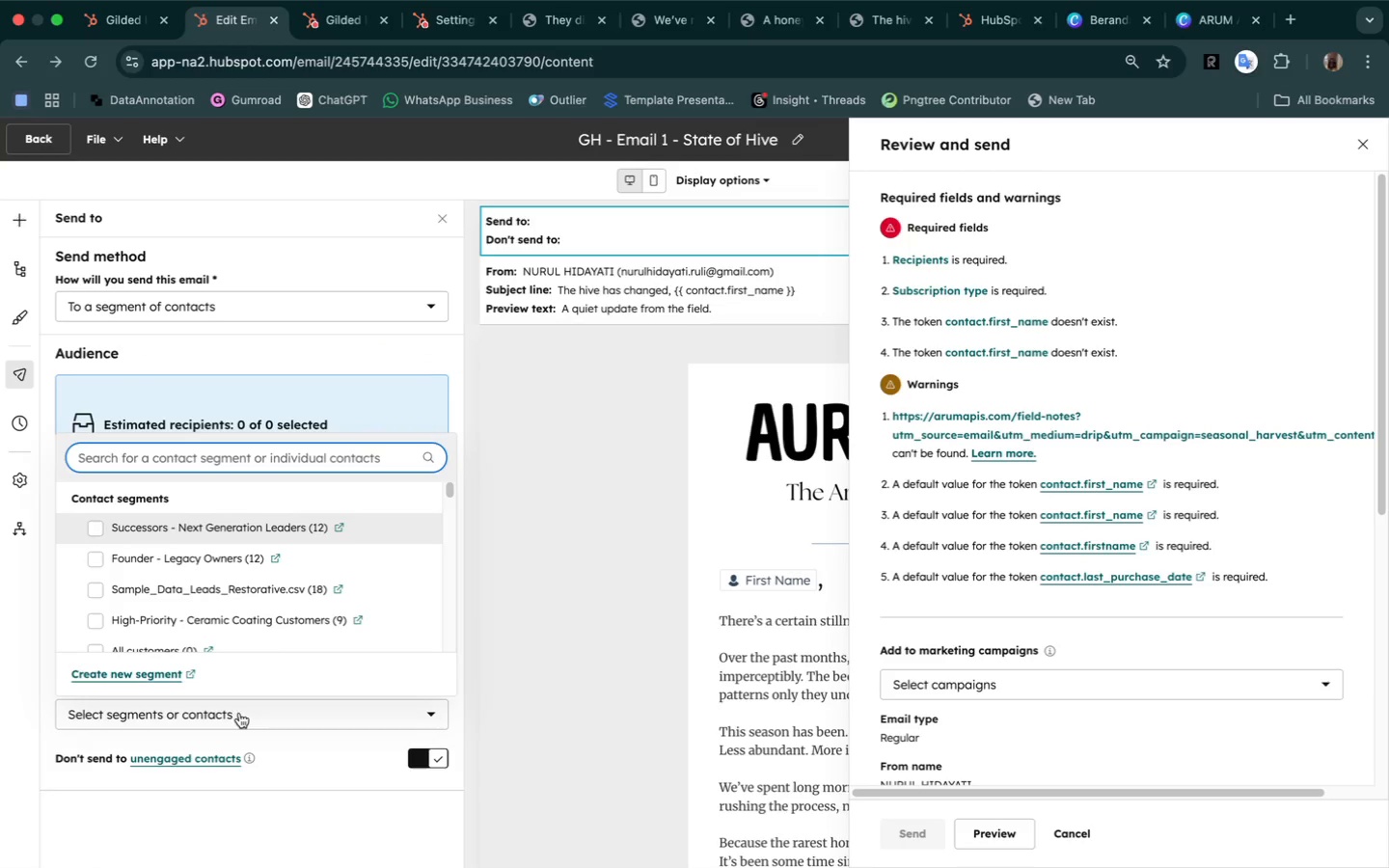 
scroll: coordinate [308, 603], scroll_direction: down, amount: 26.0
 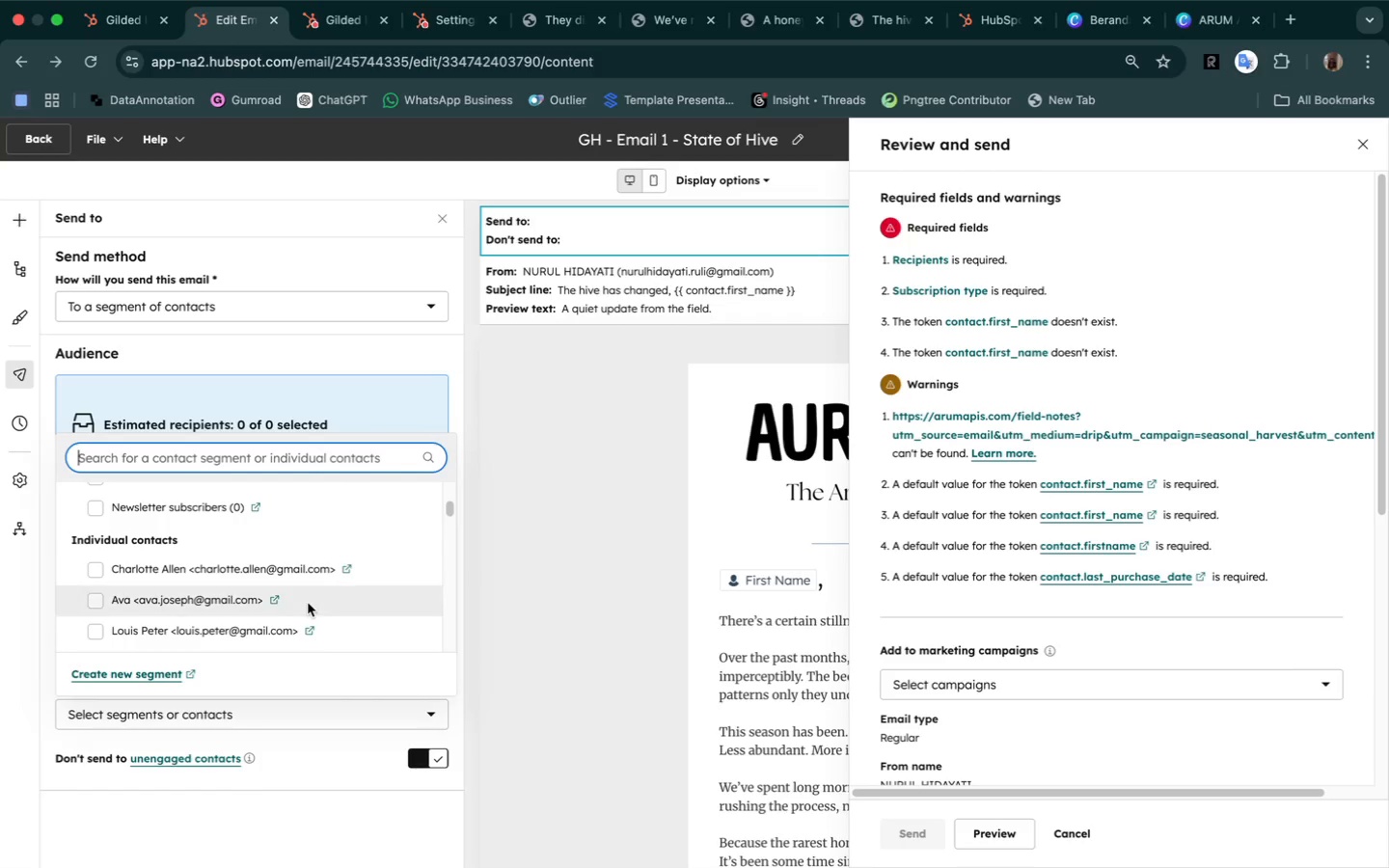 
scroll: coordinate [308, 603], scroll_direction: up, amount: 23.0
 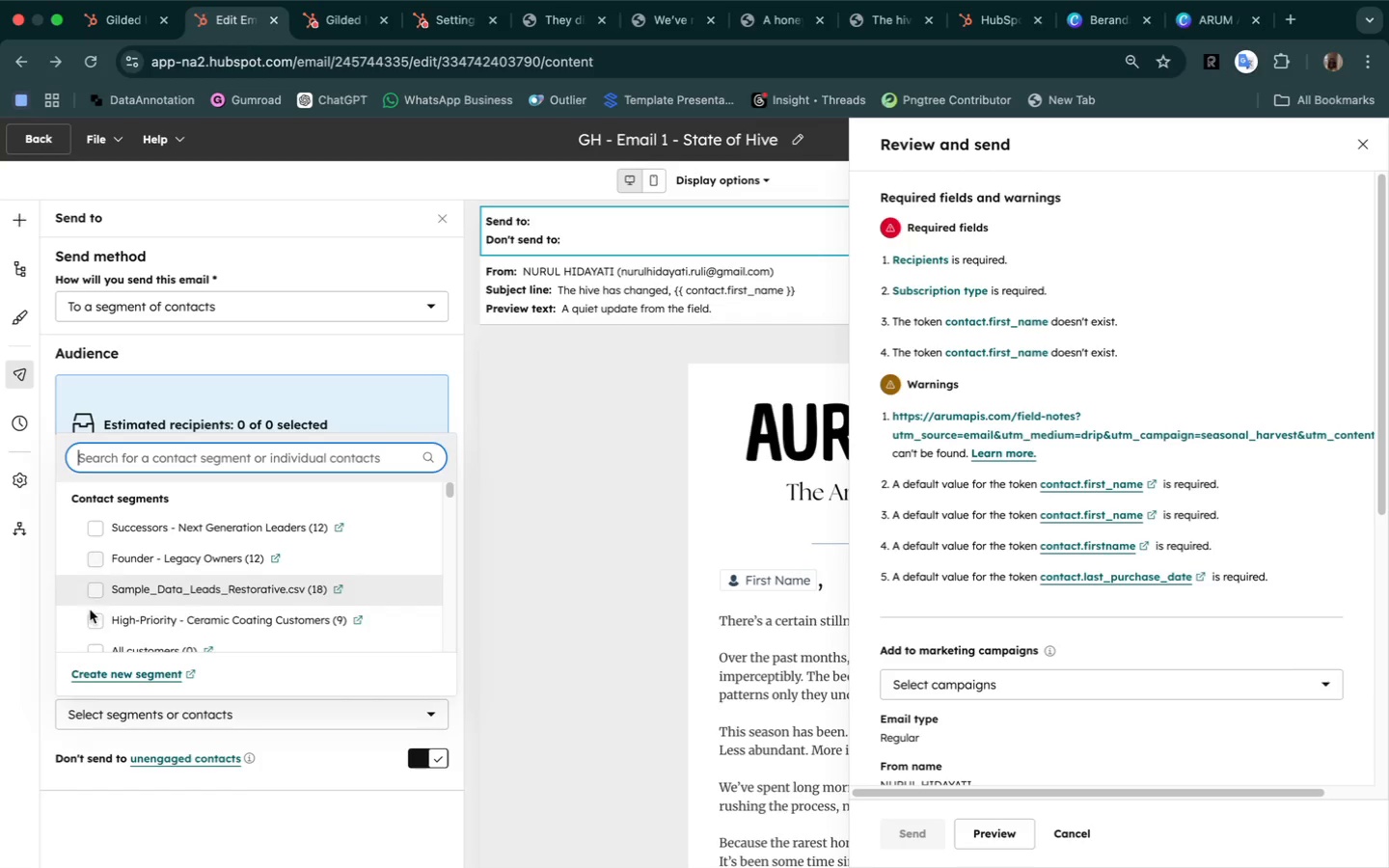 
left_click([26, 623])
 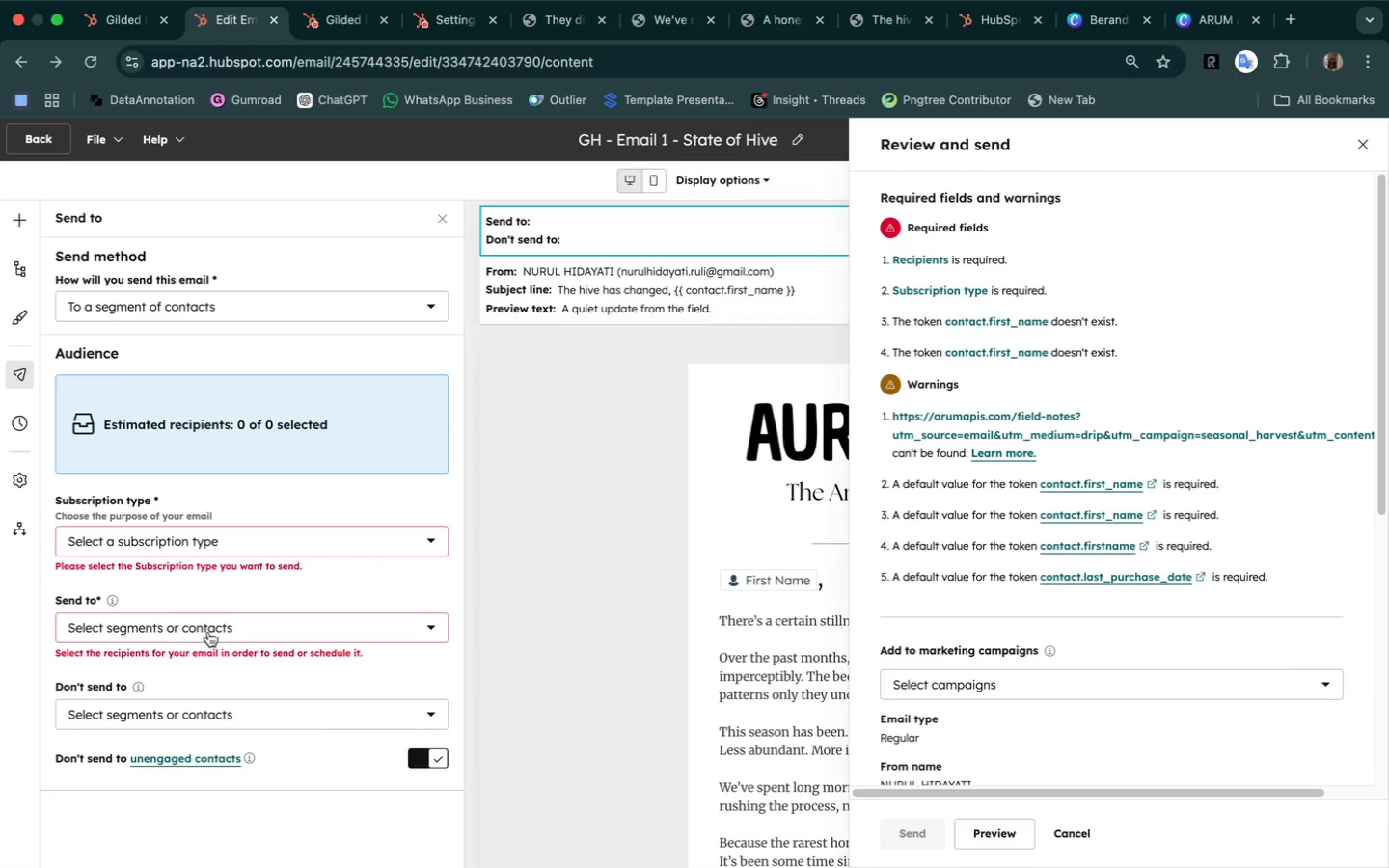 
wait(5.47)
 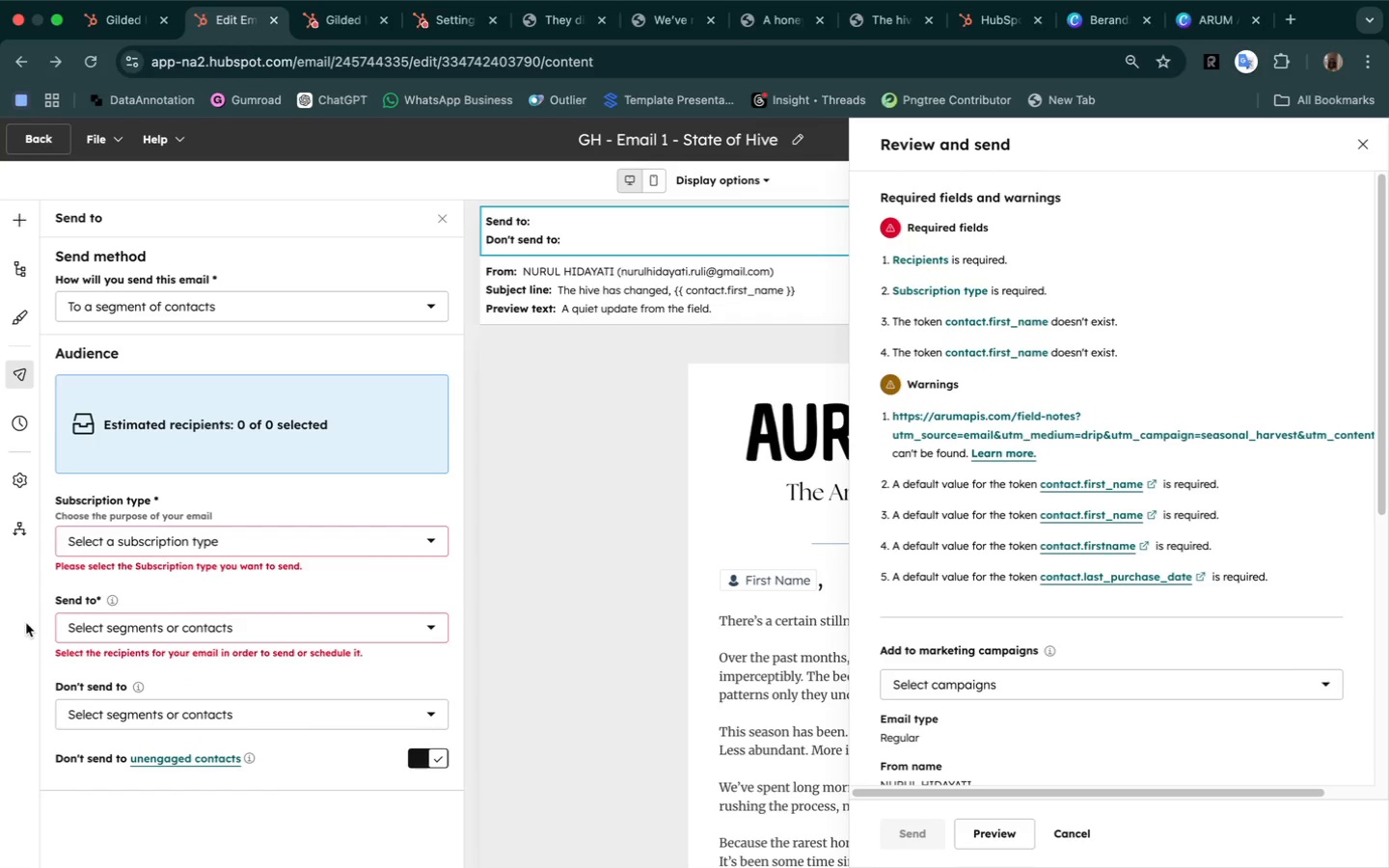 
left_click([396, 541])
 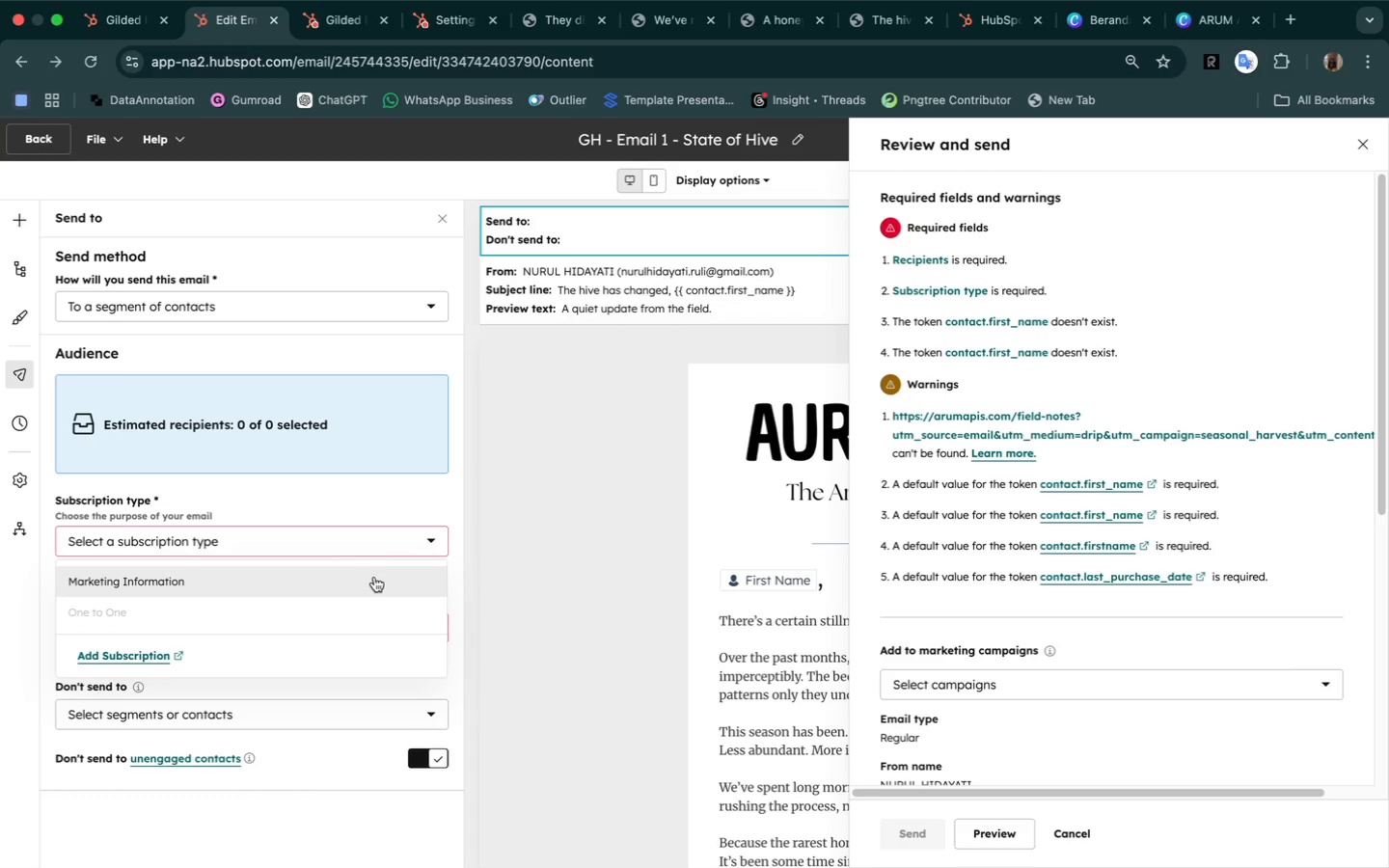 
left_click([370, 582])
 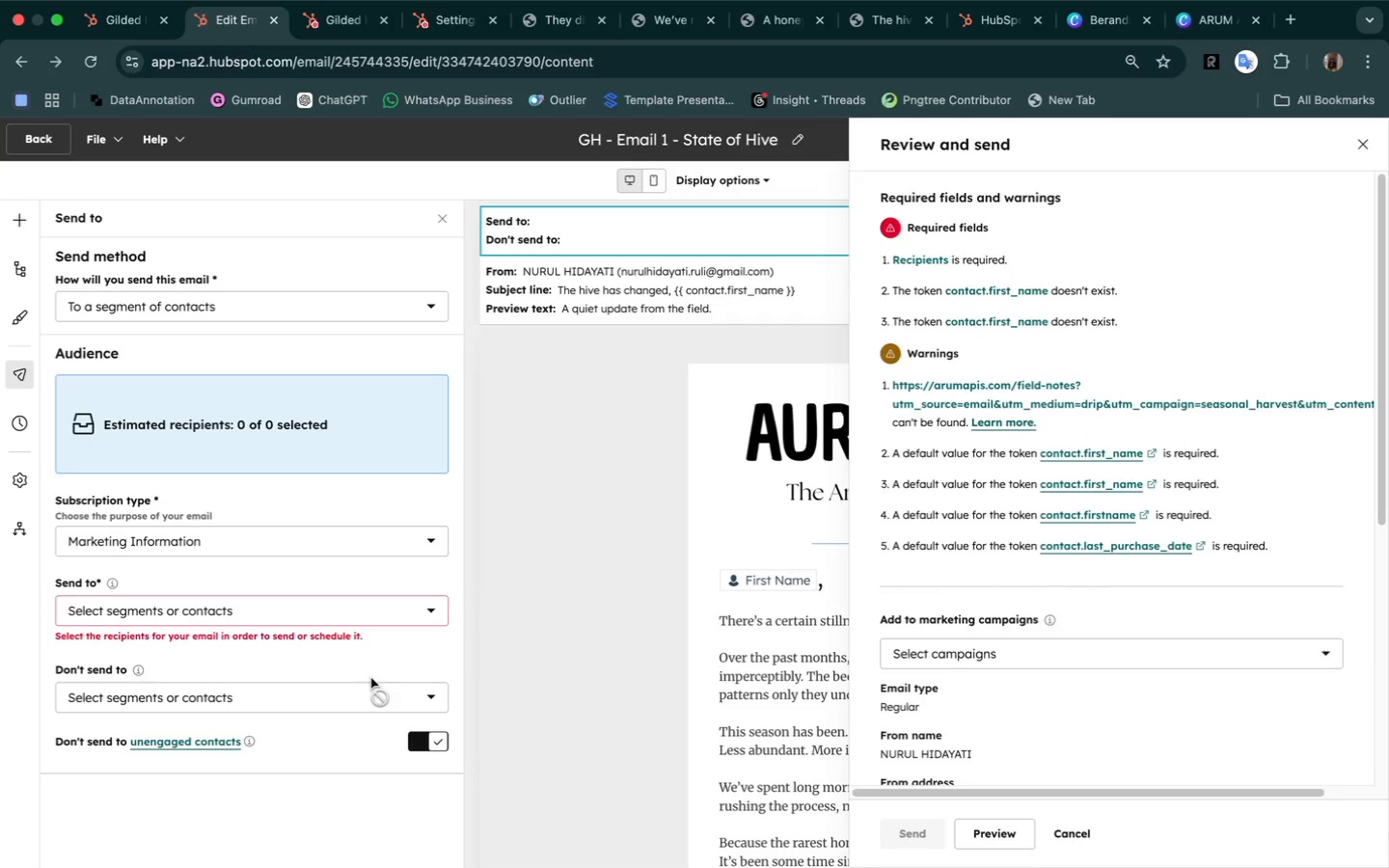 
left_click([424, 696])
 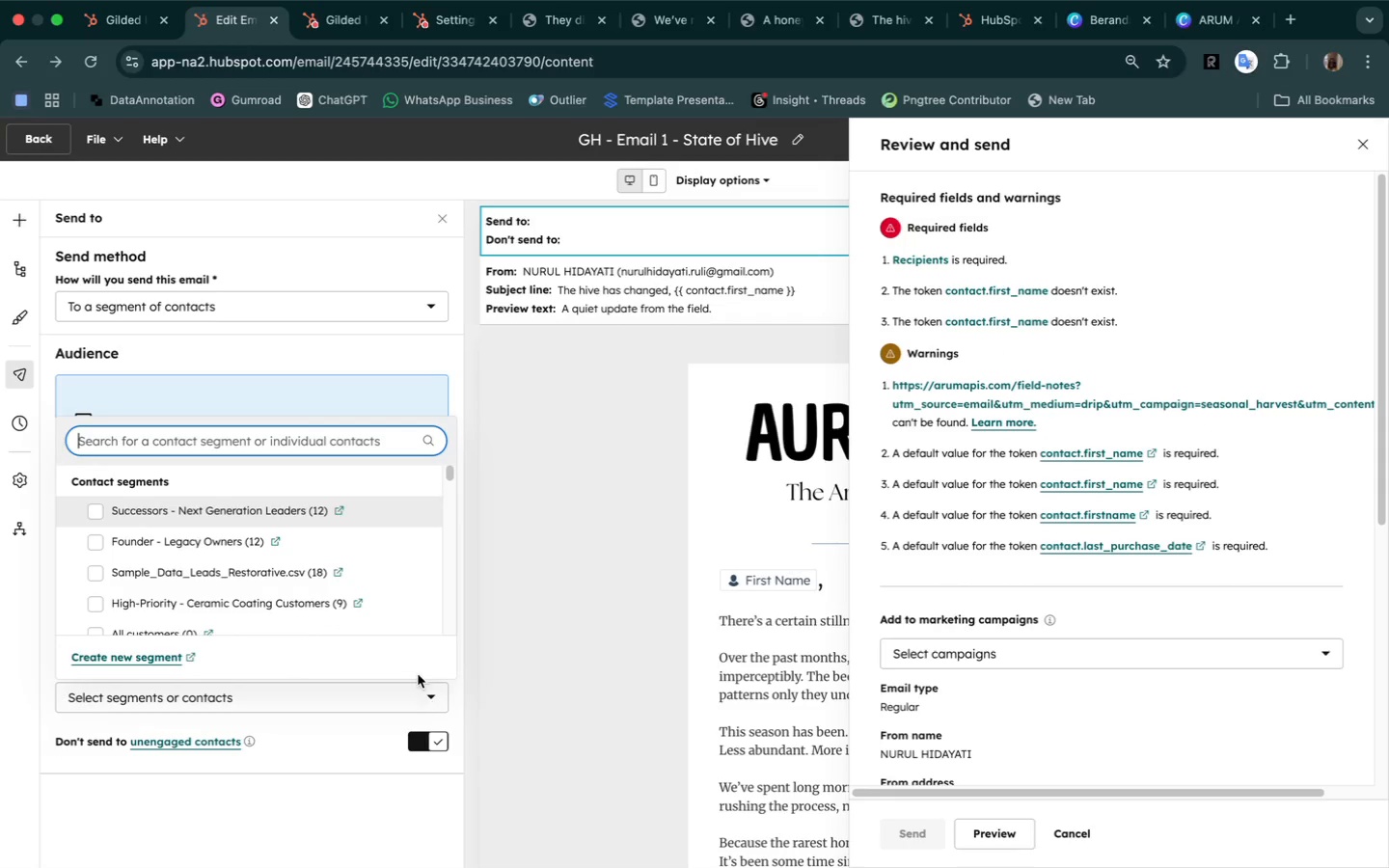 
scroll: coordinate [302, 556], scroll_direction: down, amount: 246.0
 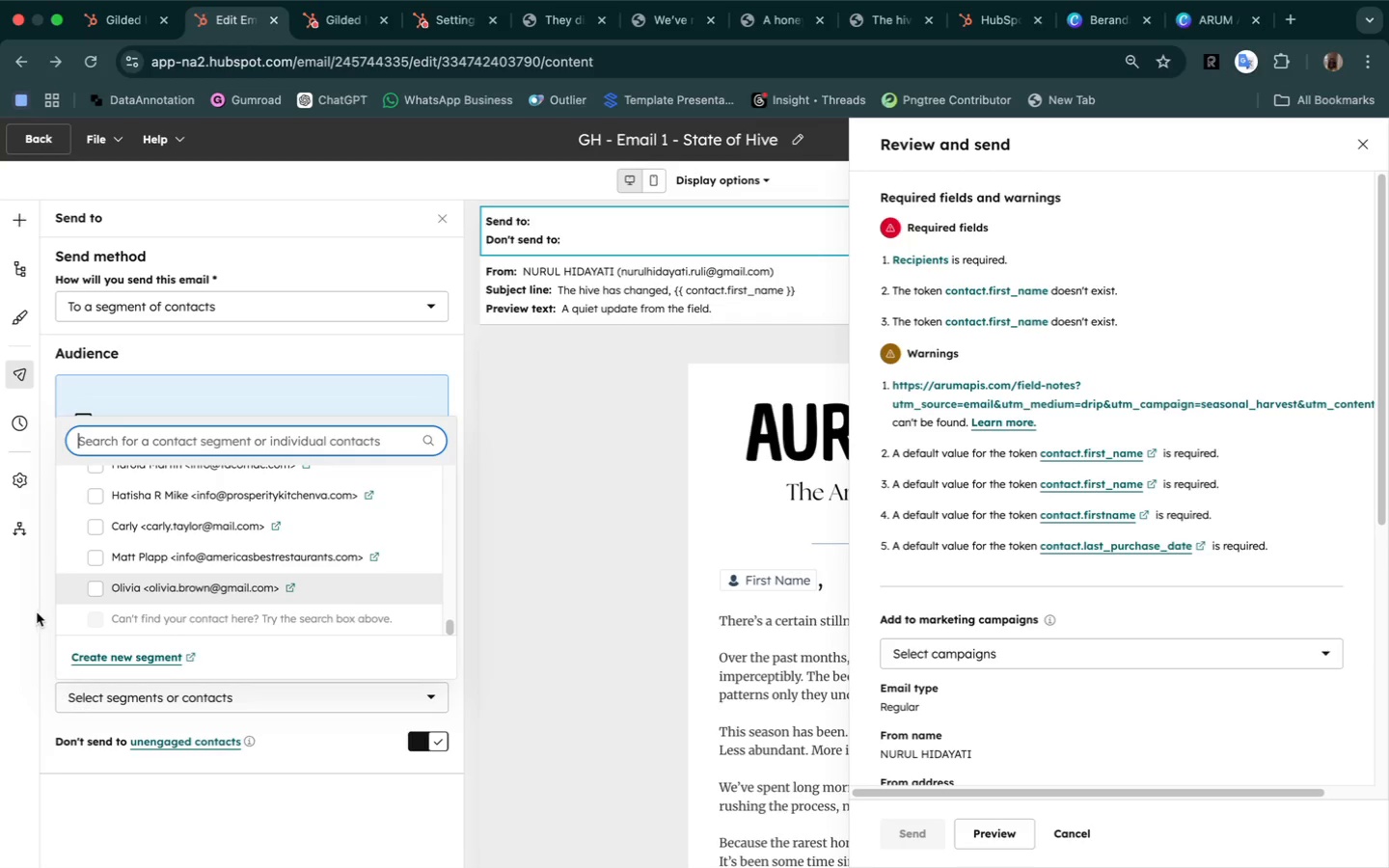 
left_click([29, 614])
 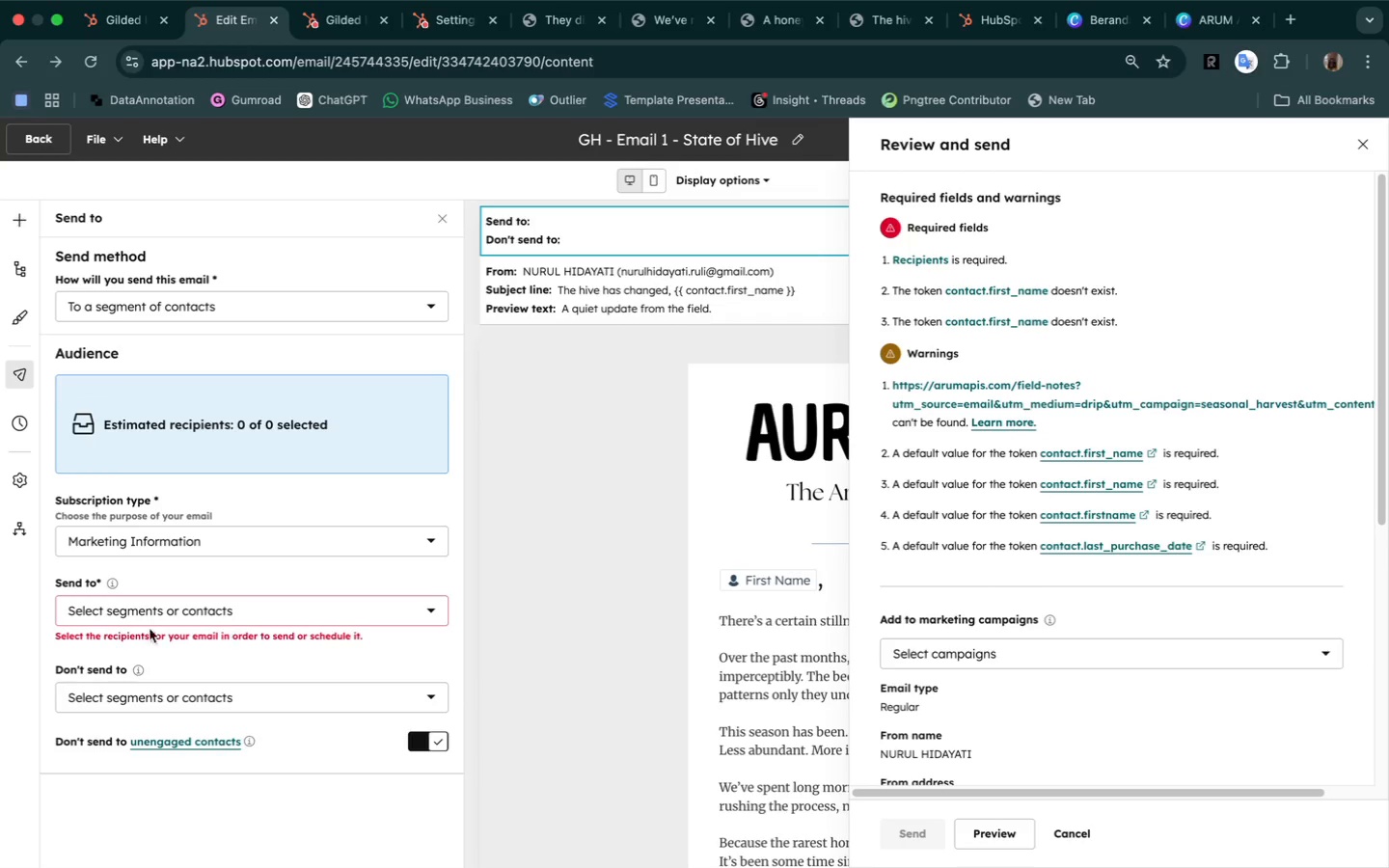 
wait(6.12)
 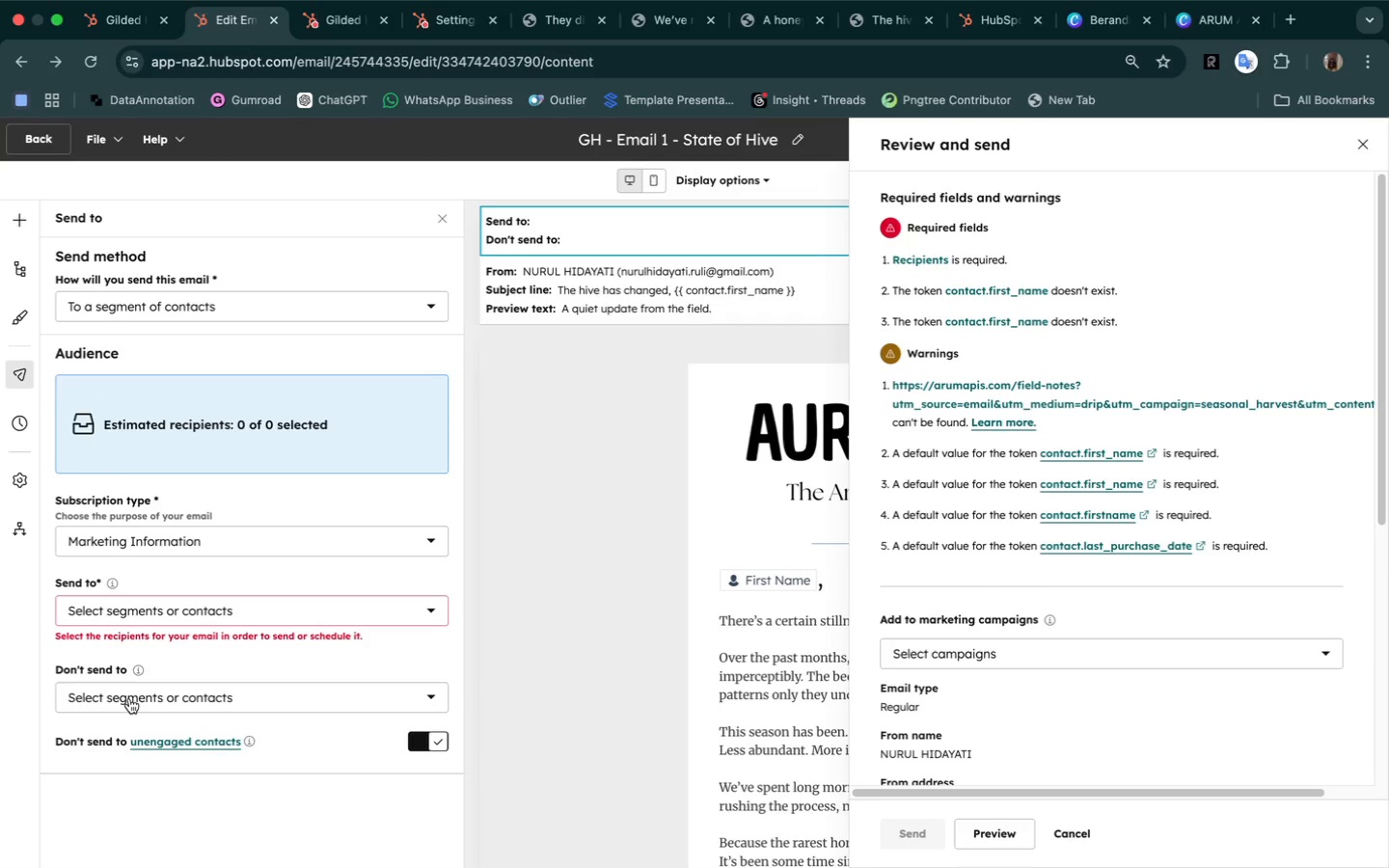 
left_click([39, 641])
 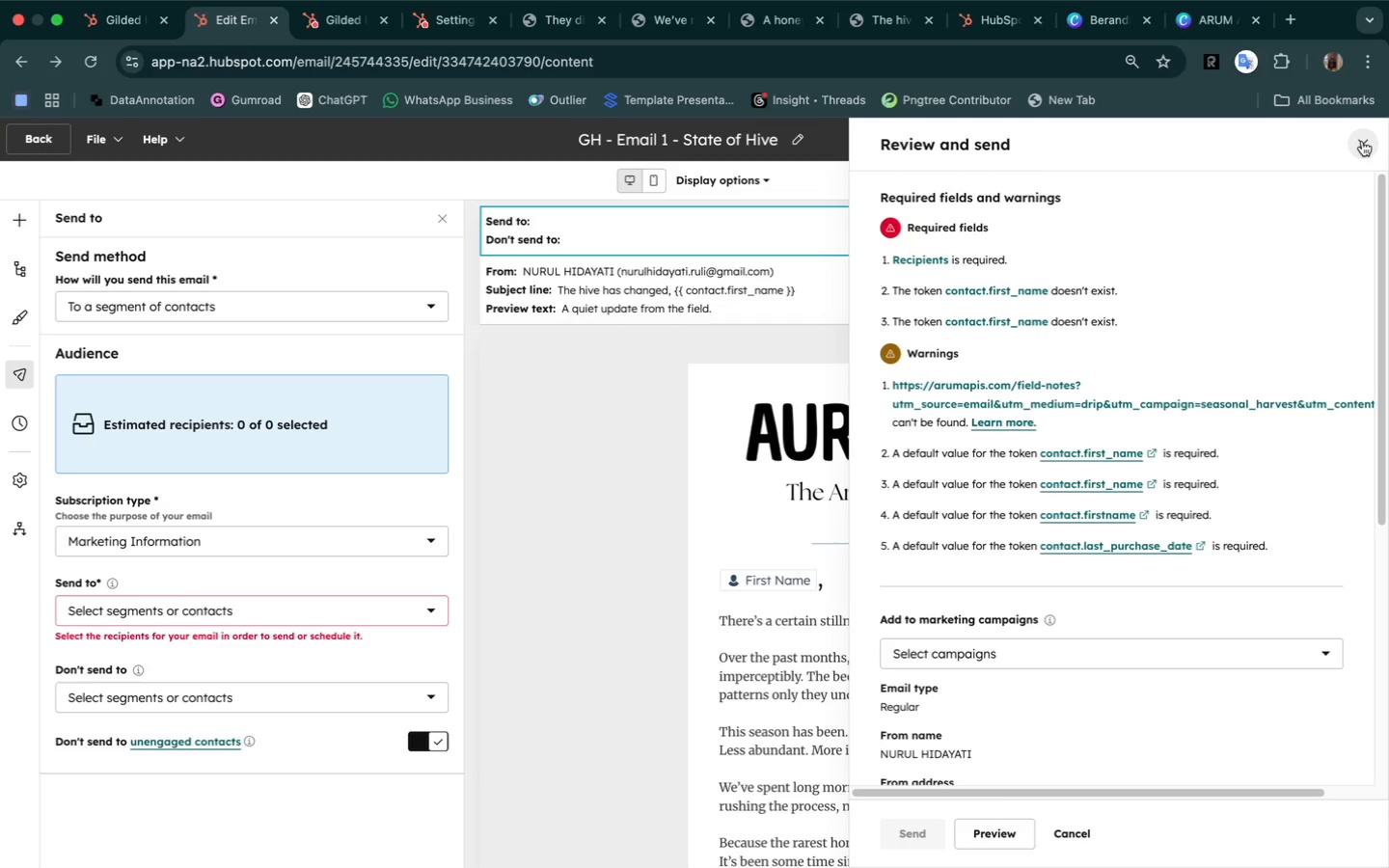 
left_click([1366, 147])
 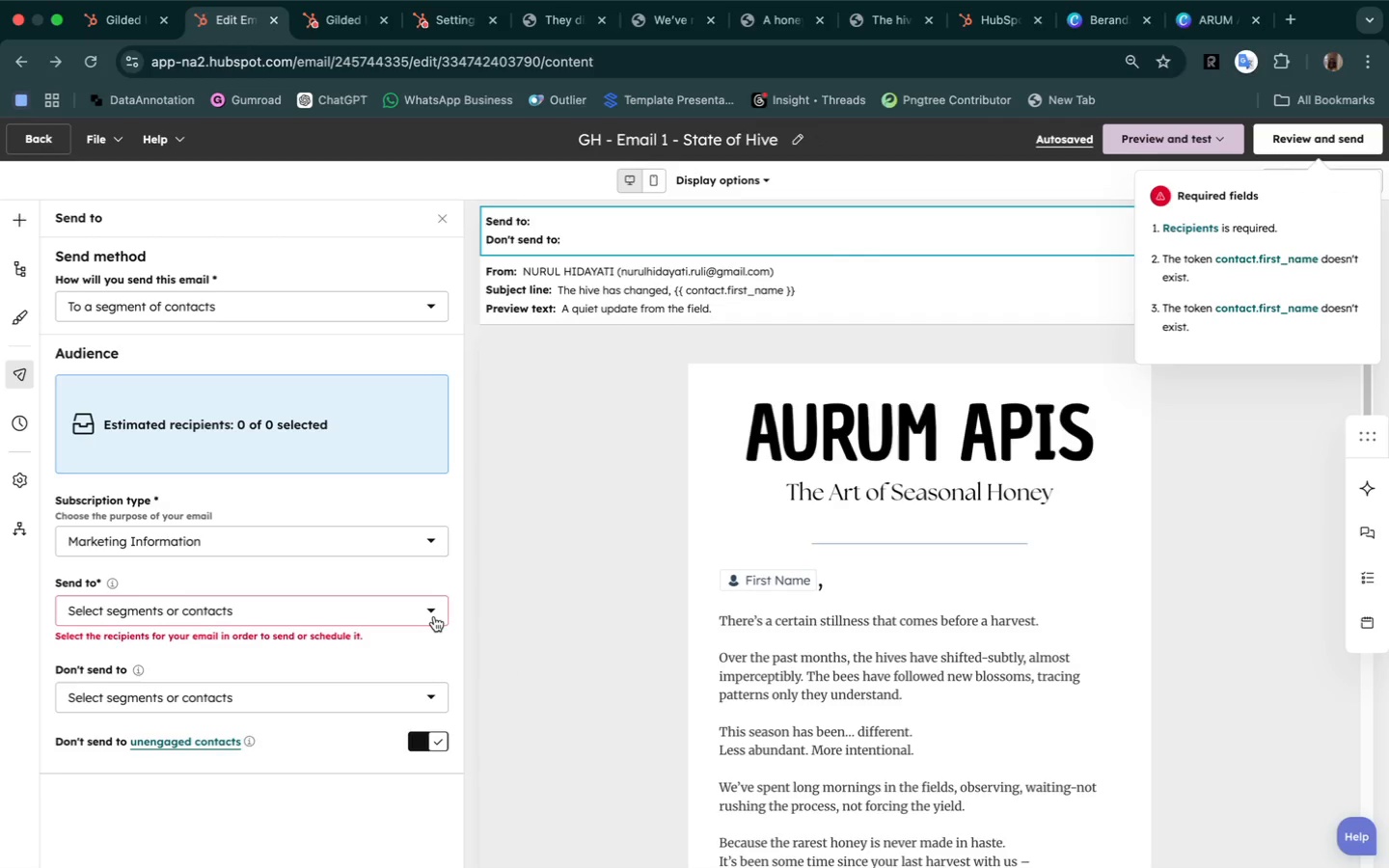 
left_click([434, 616])
 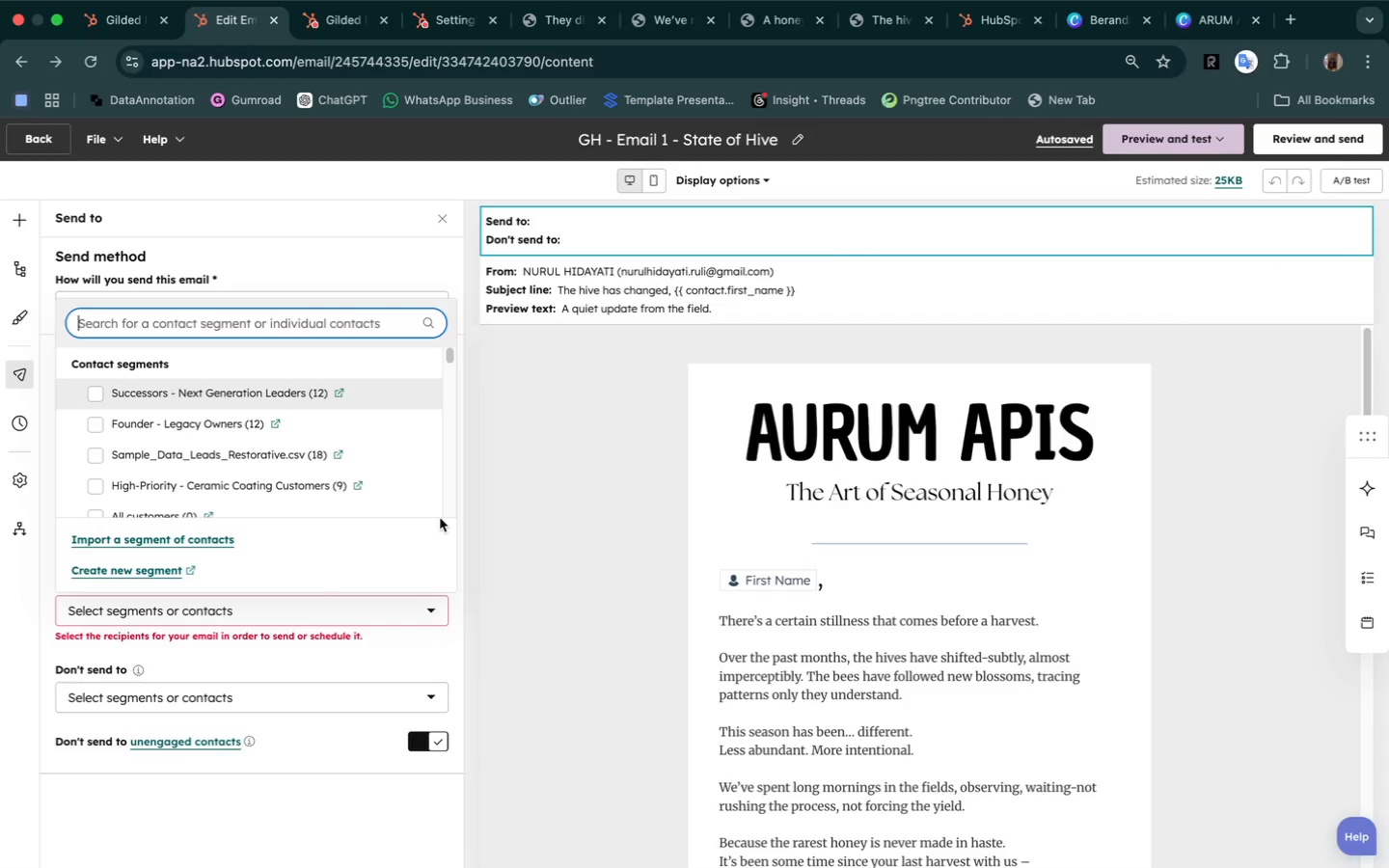 
scroll: coordinate [434, 492], scroll_direction: down, amount: 2.0
 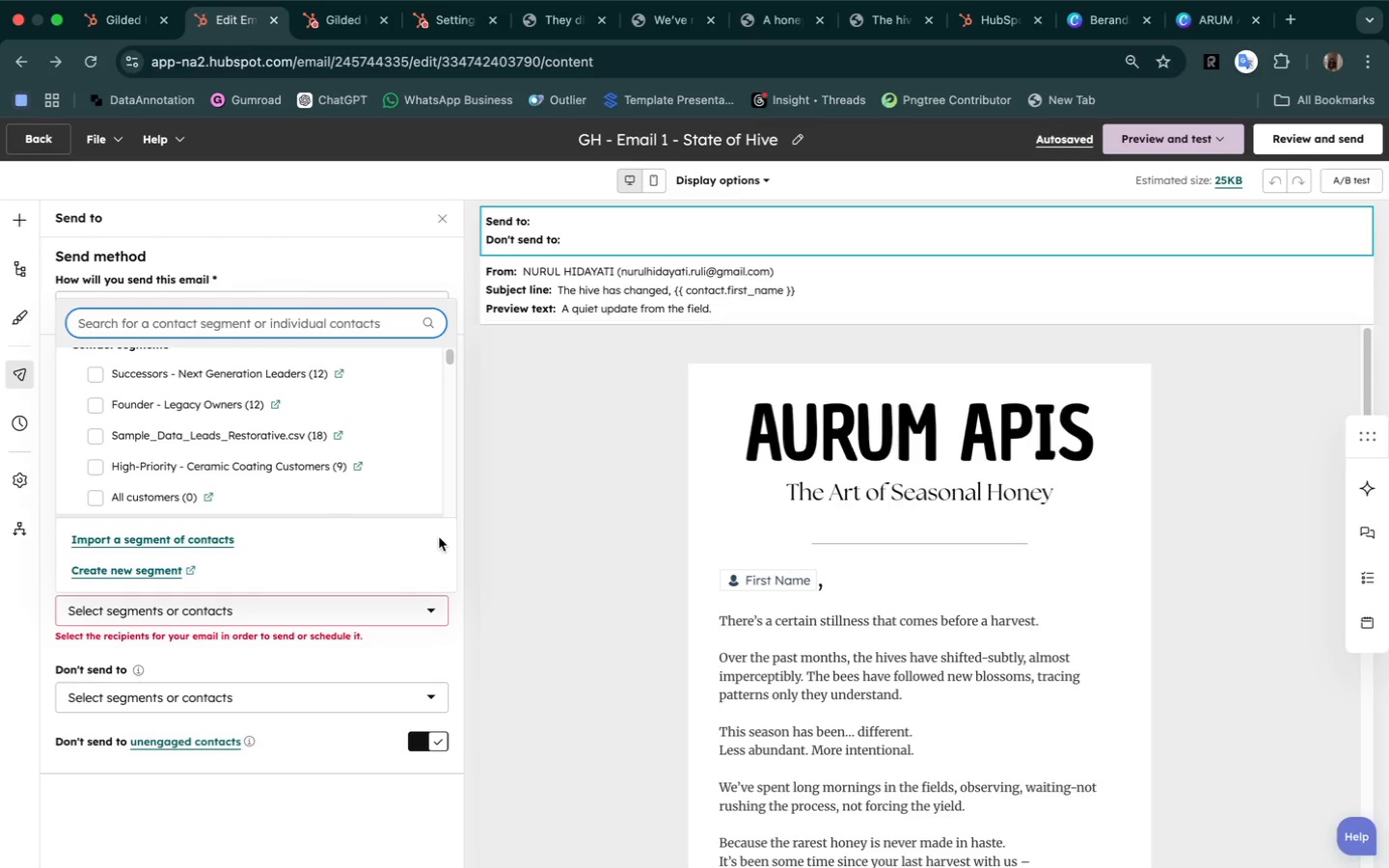 
wait(21.69)
 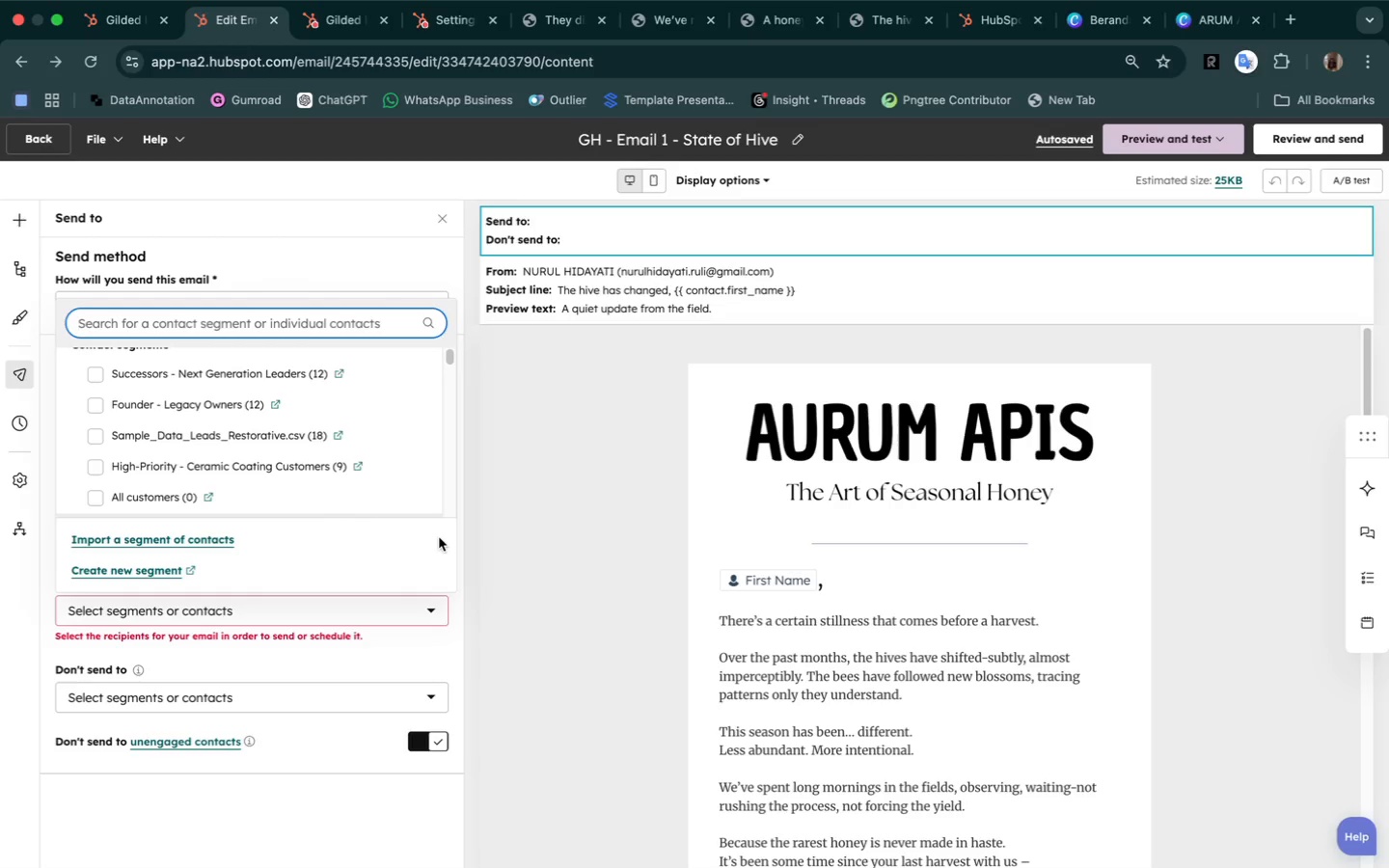 
left_click([345, 14])
 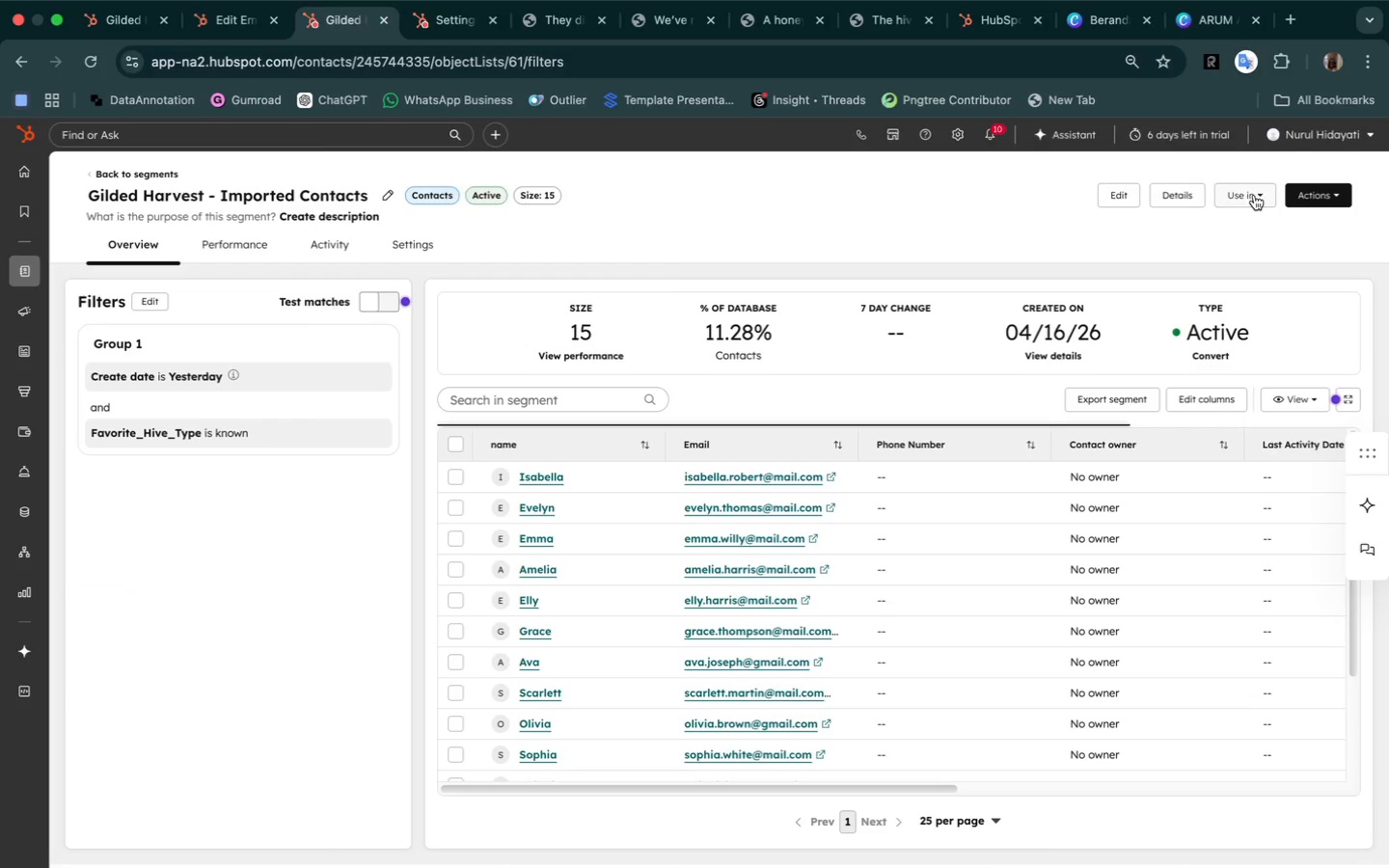 
left_click([1309, 204])
 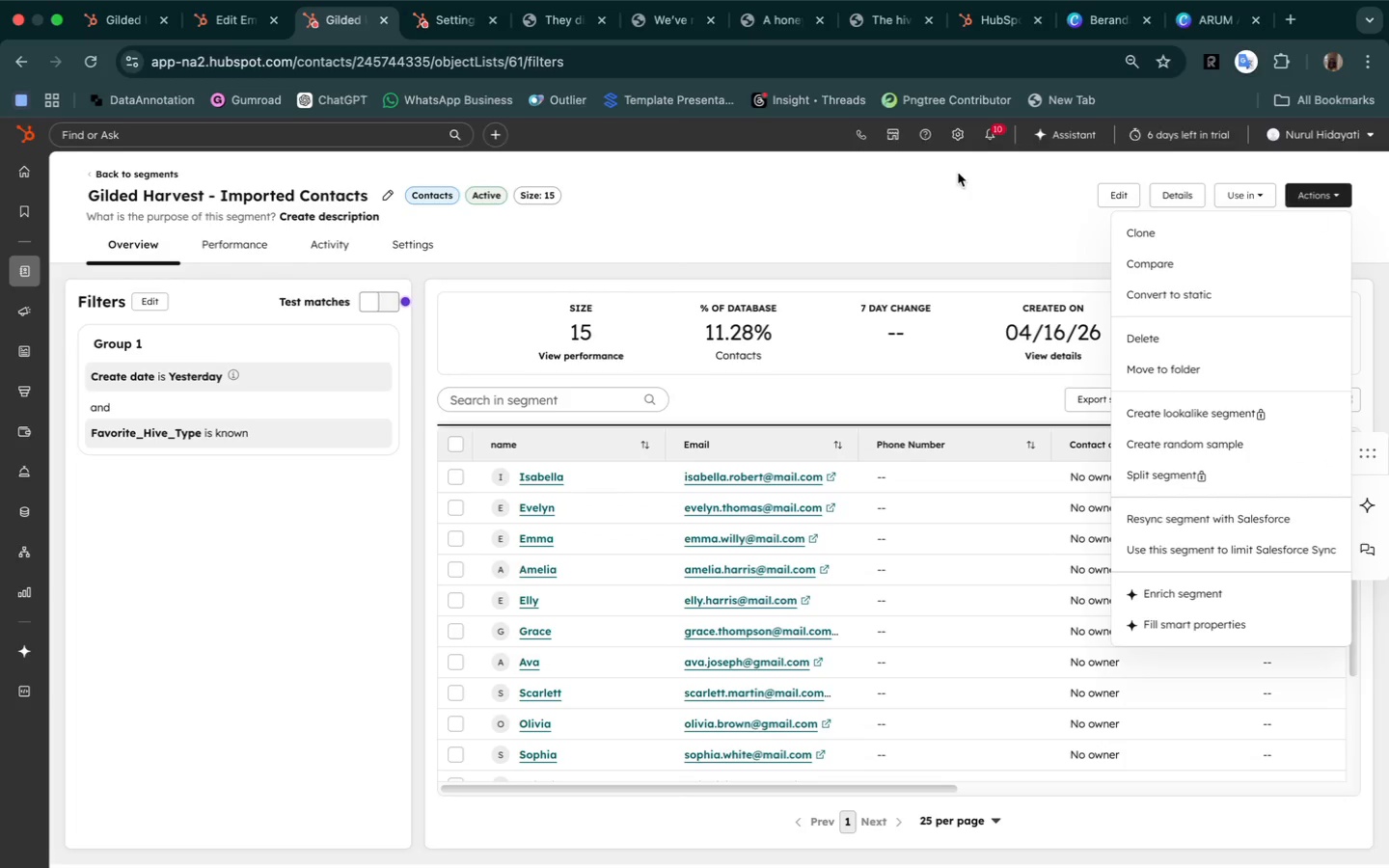 
left_click([890, 199])
 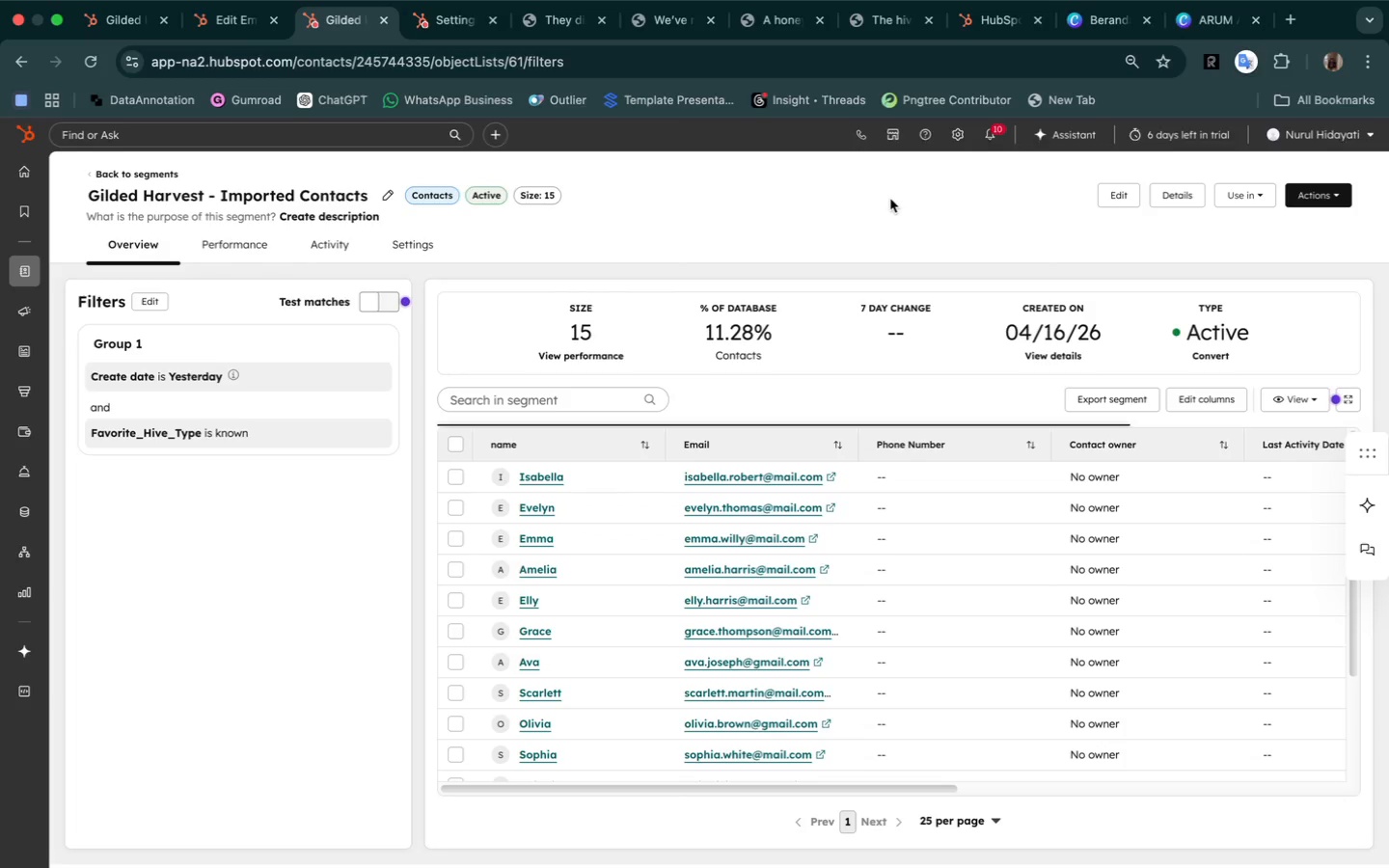 
wait(35.45)
 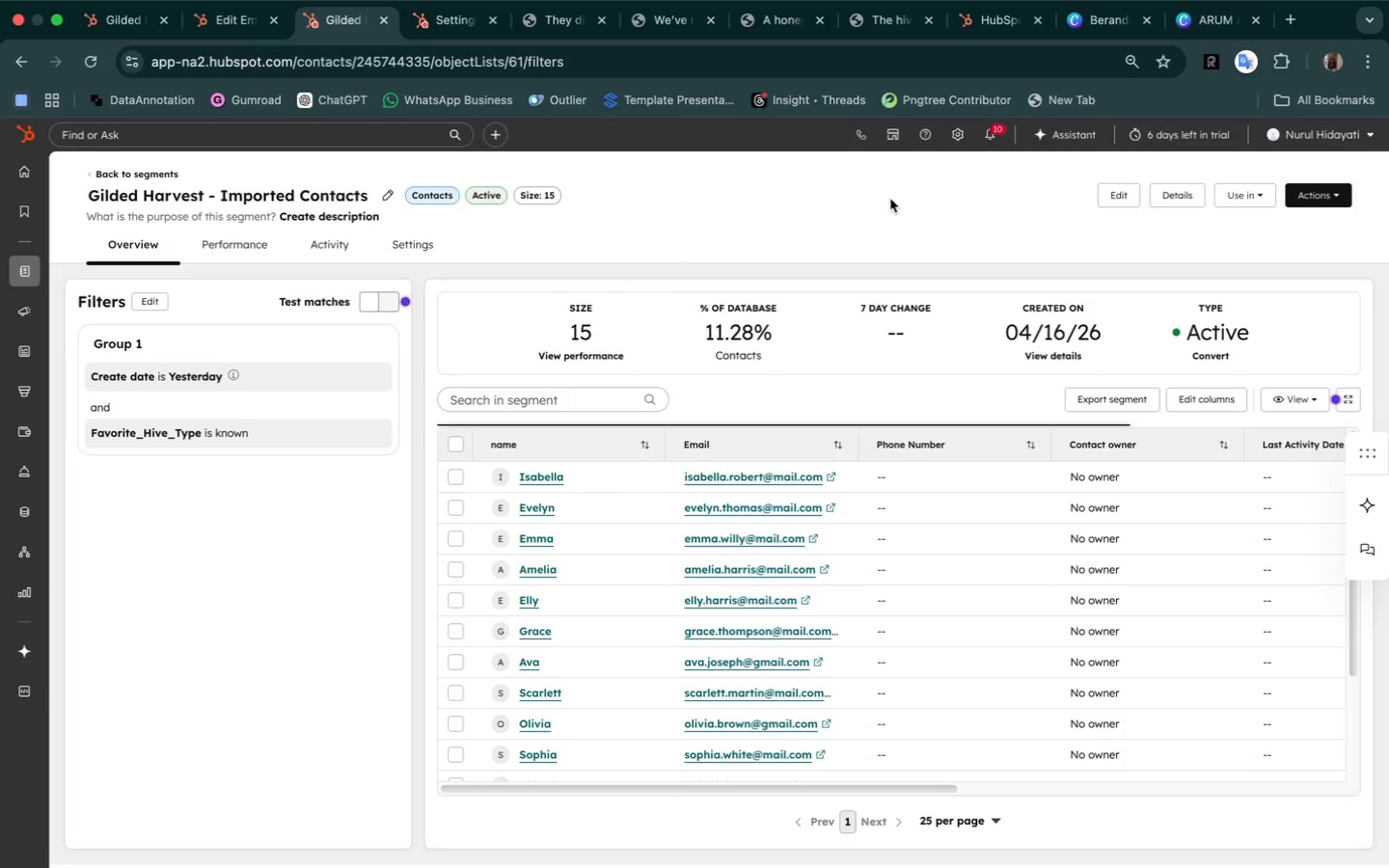 
left_click([119, 46])
 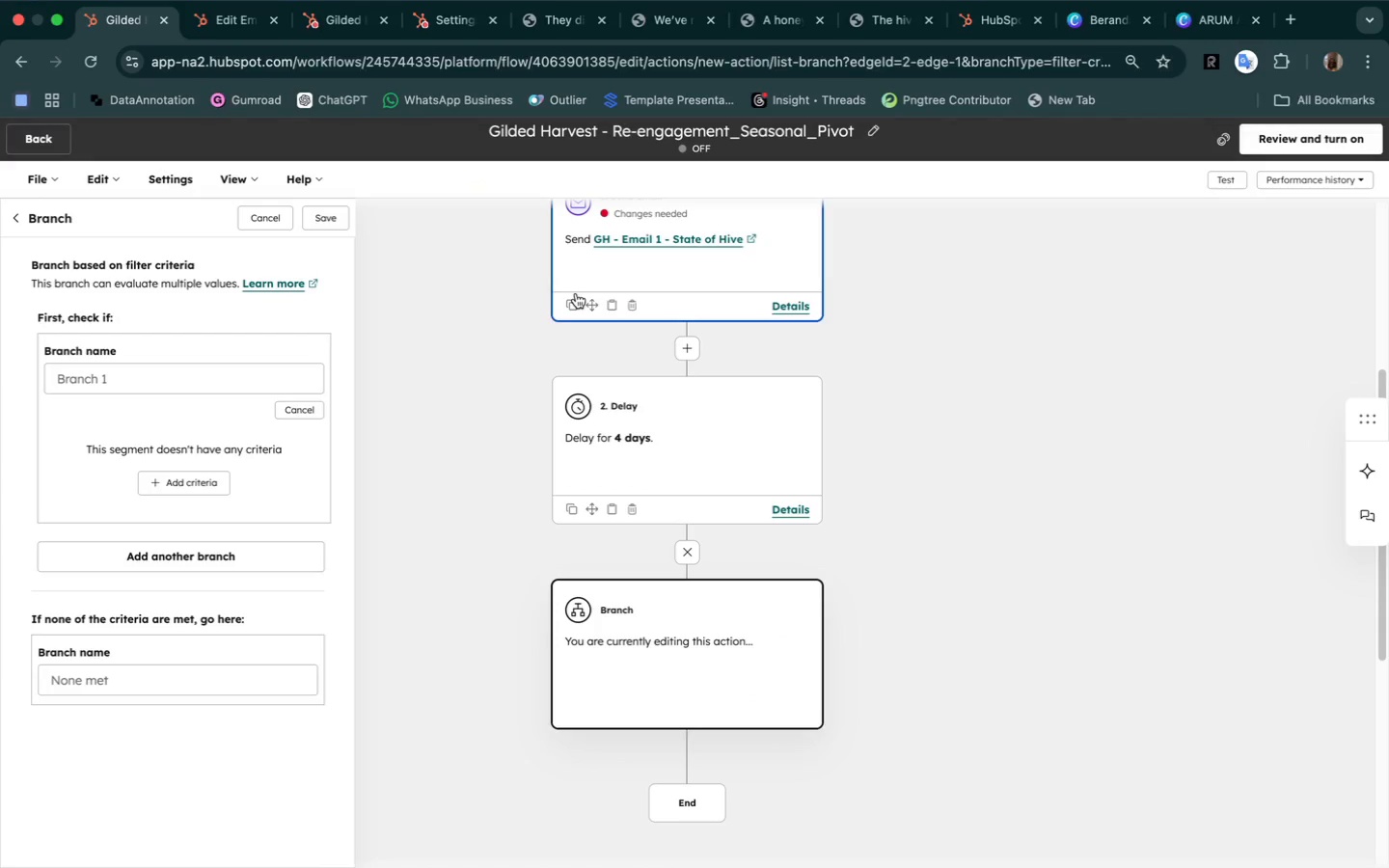 
scroll: coordinate [986, 430], scroll_direction: up, amount: 47.0